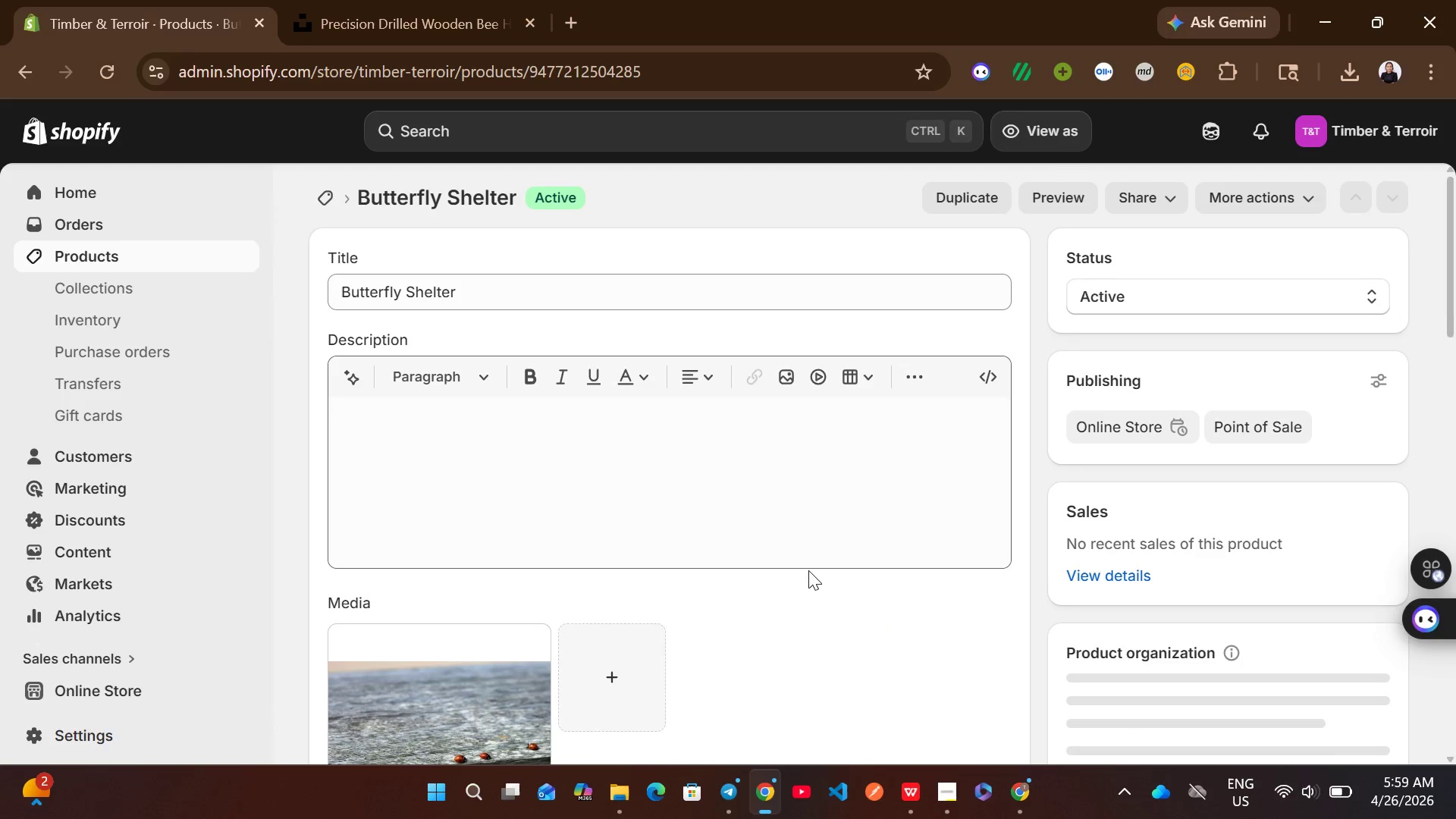 
wait(9.17)
 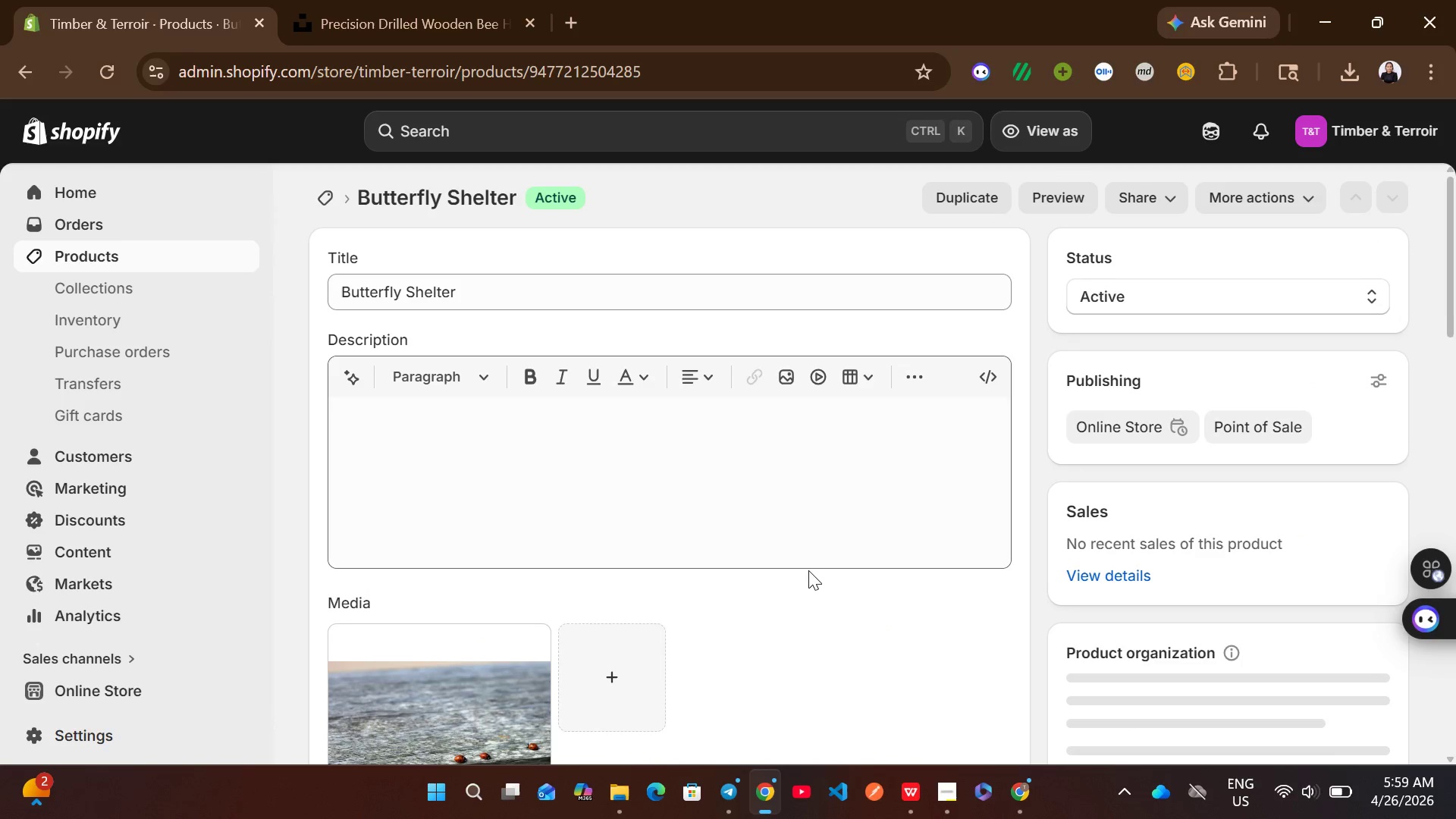 
left_click([762, 538])
 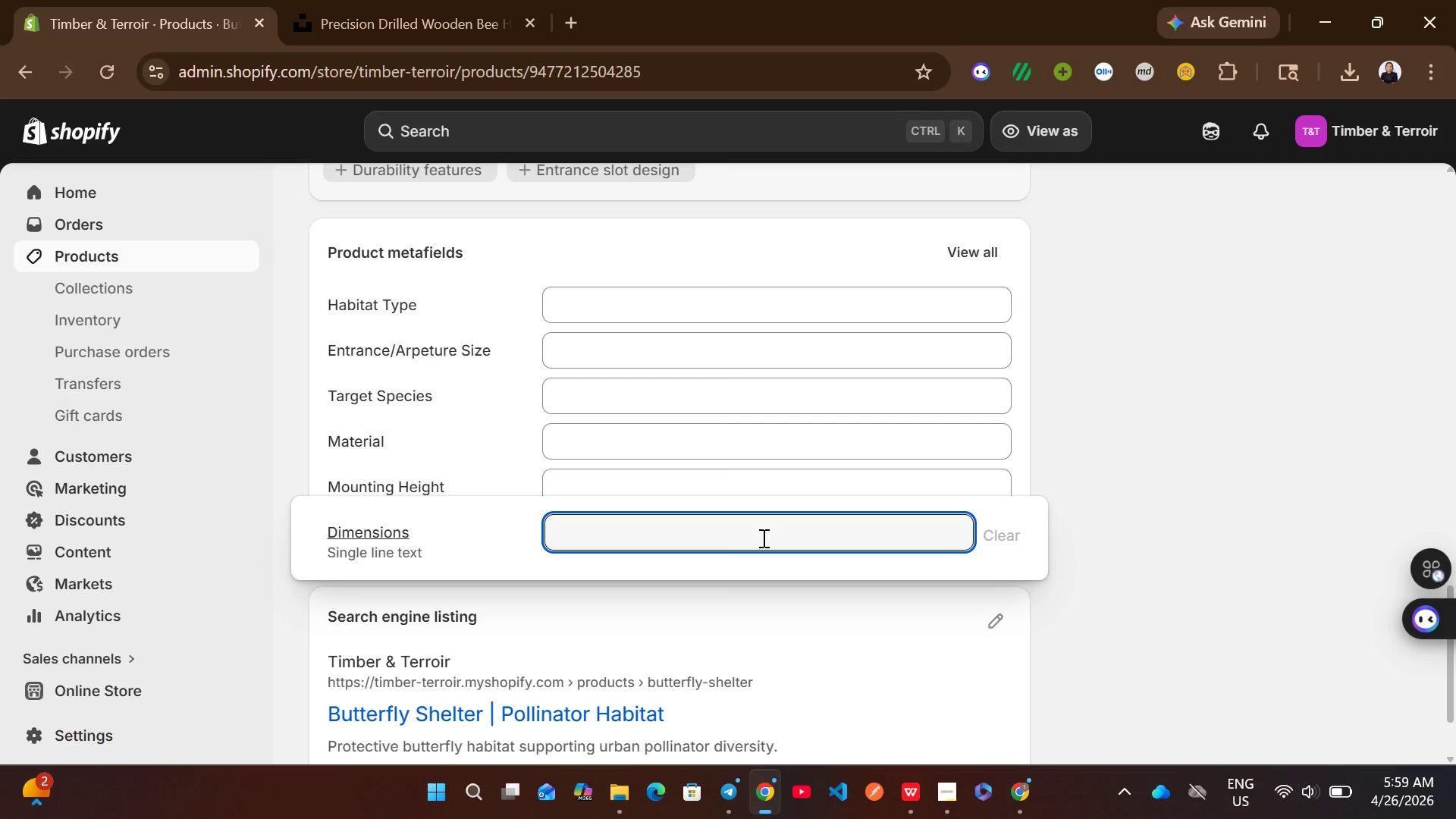 
type(35 x )
 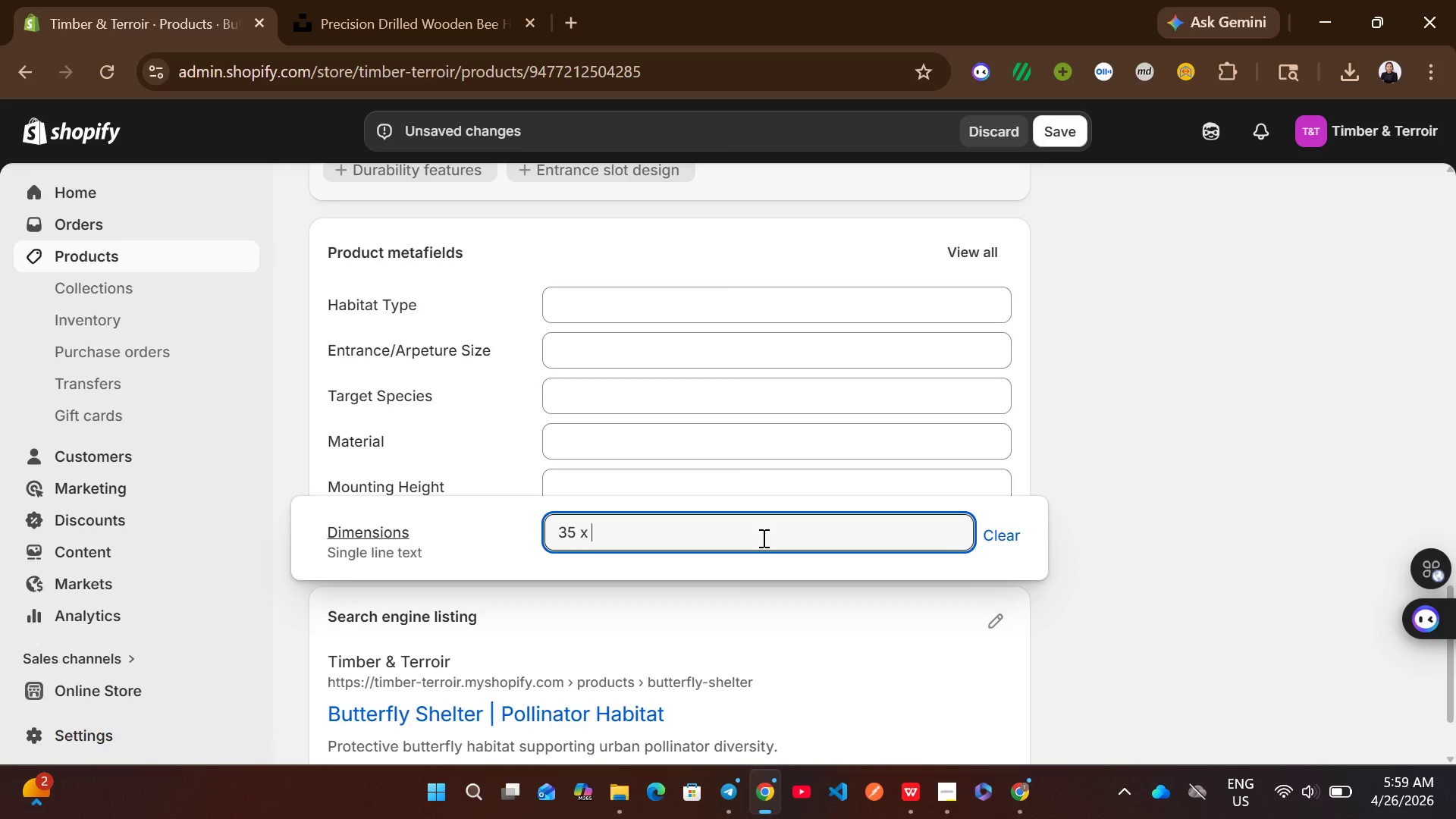 
type(15 x 10)
 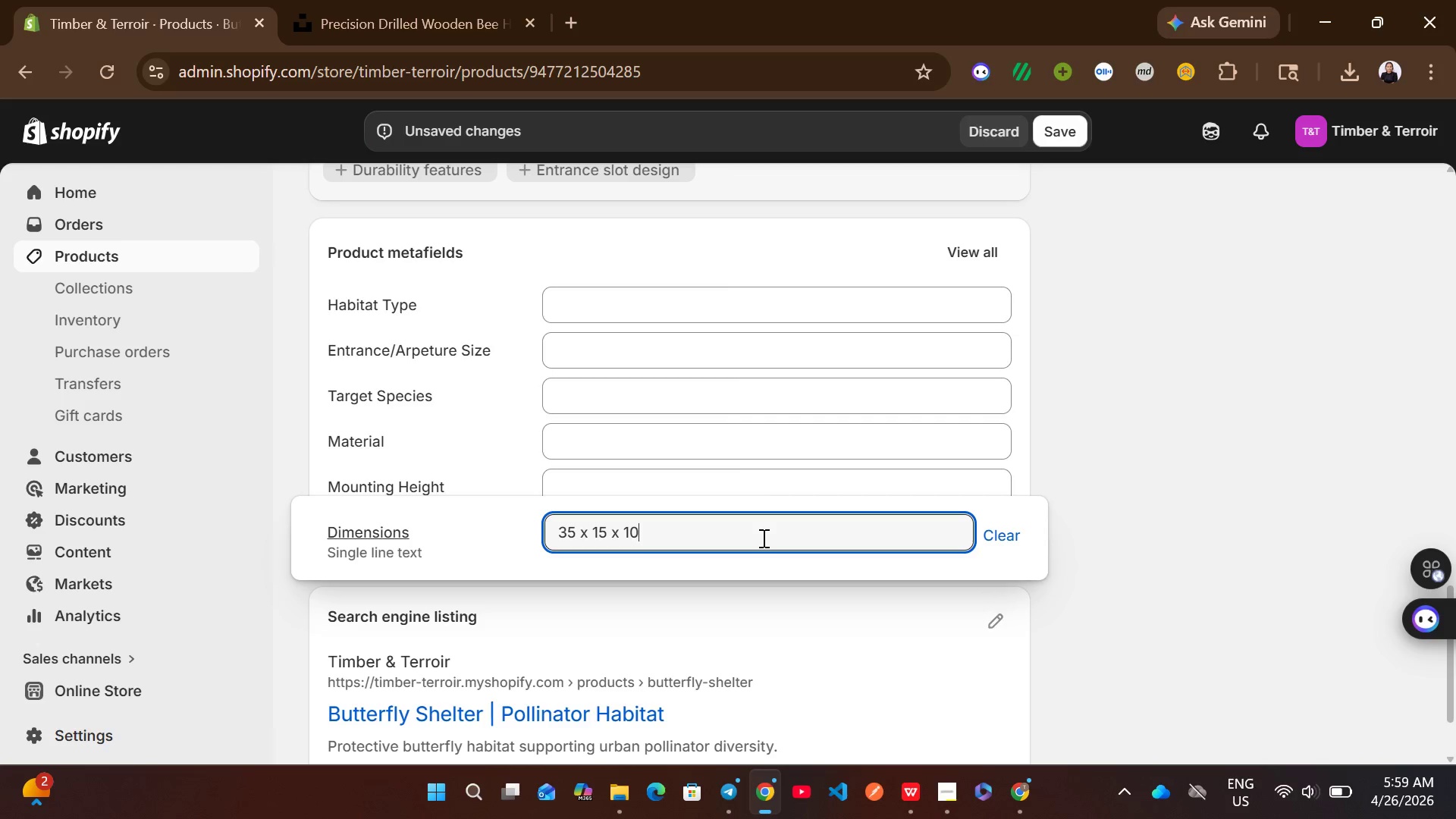 
type( cm)
 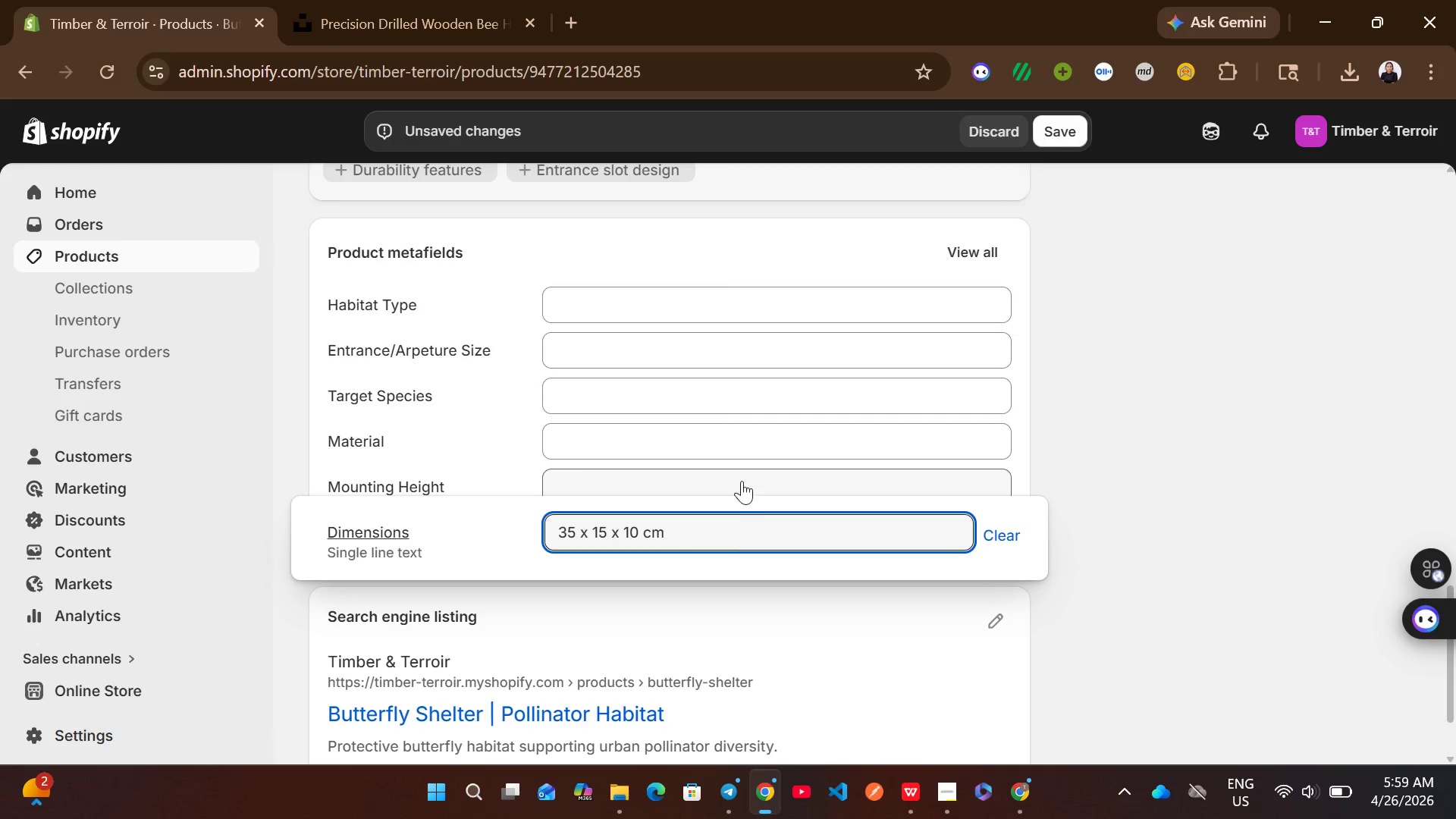 
left_click([741, 480])
 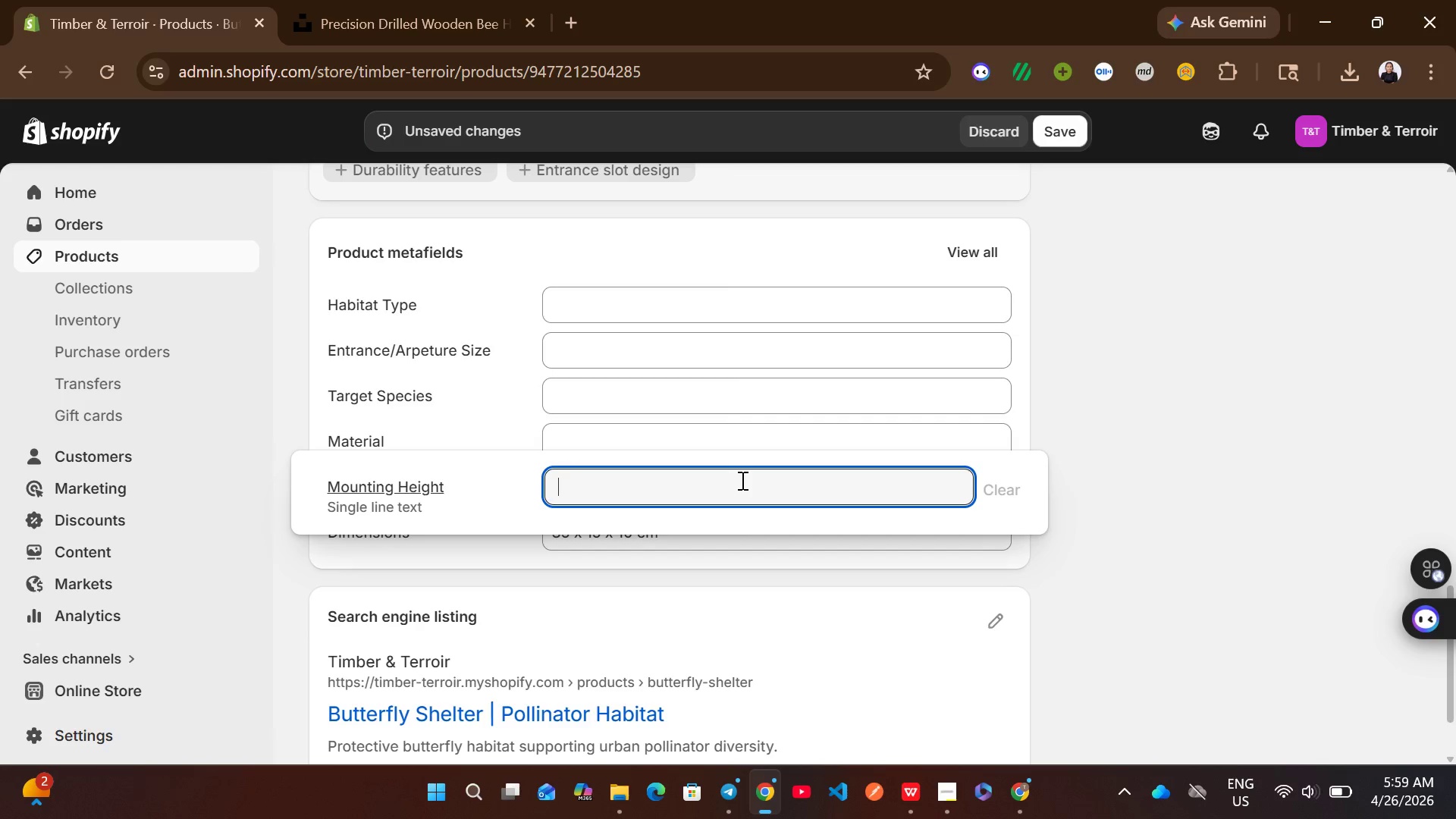 
type(1-1.5 m(sheltered garden area))
 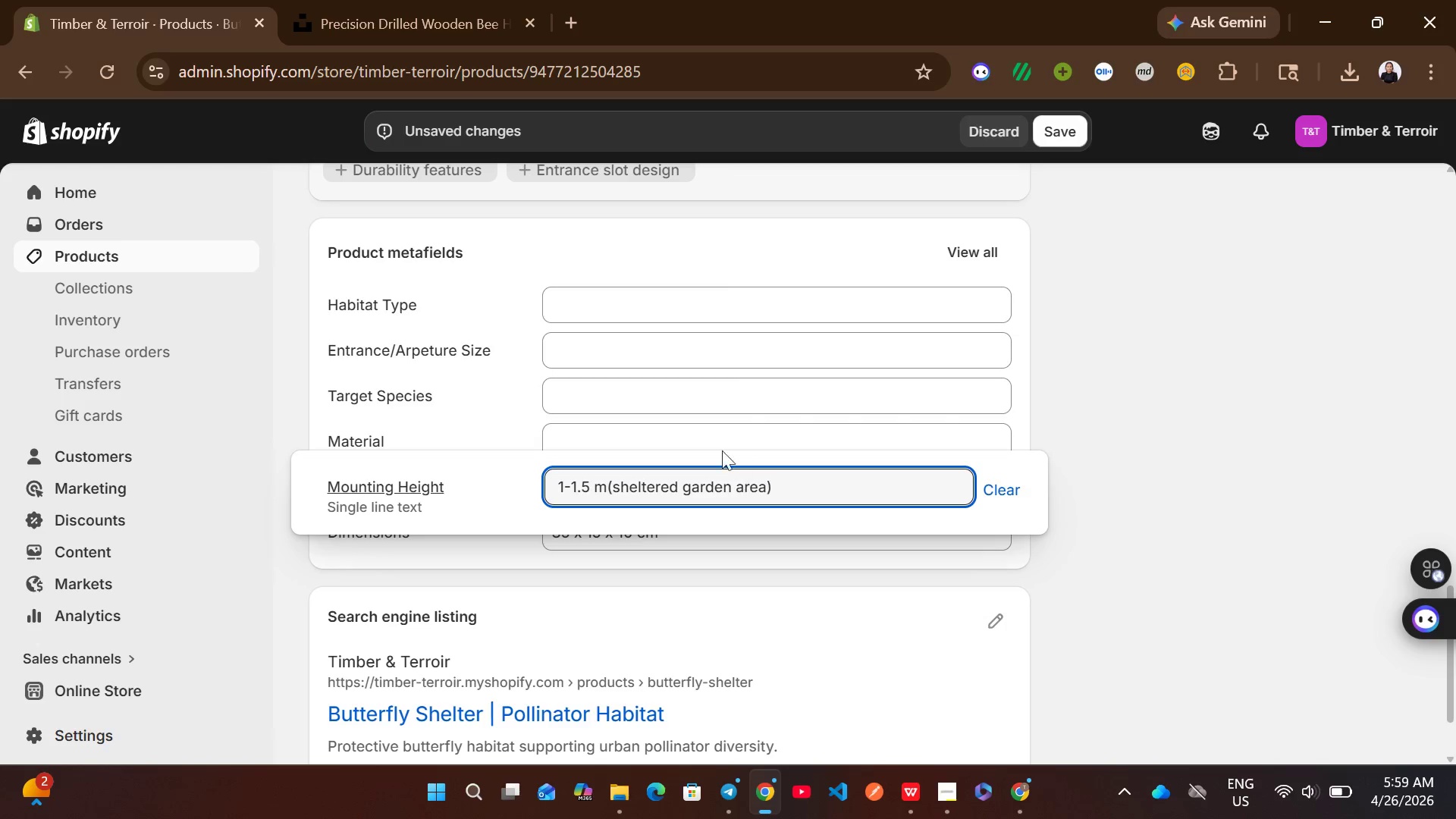 
left_click([707, 439])
 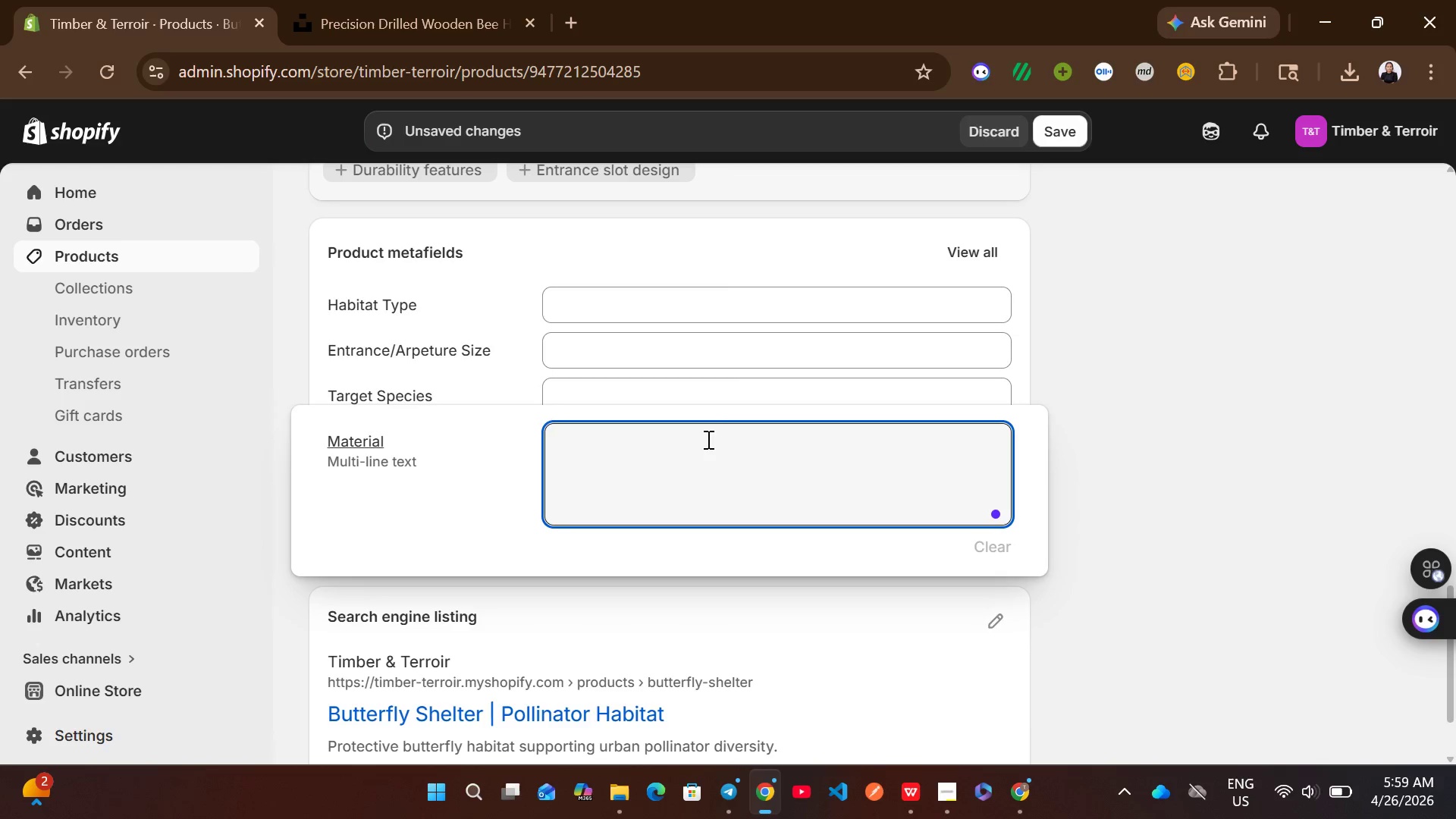 
type(reclaimed cedar)
 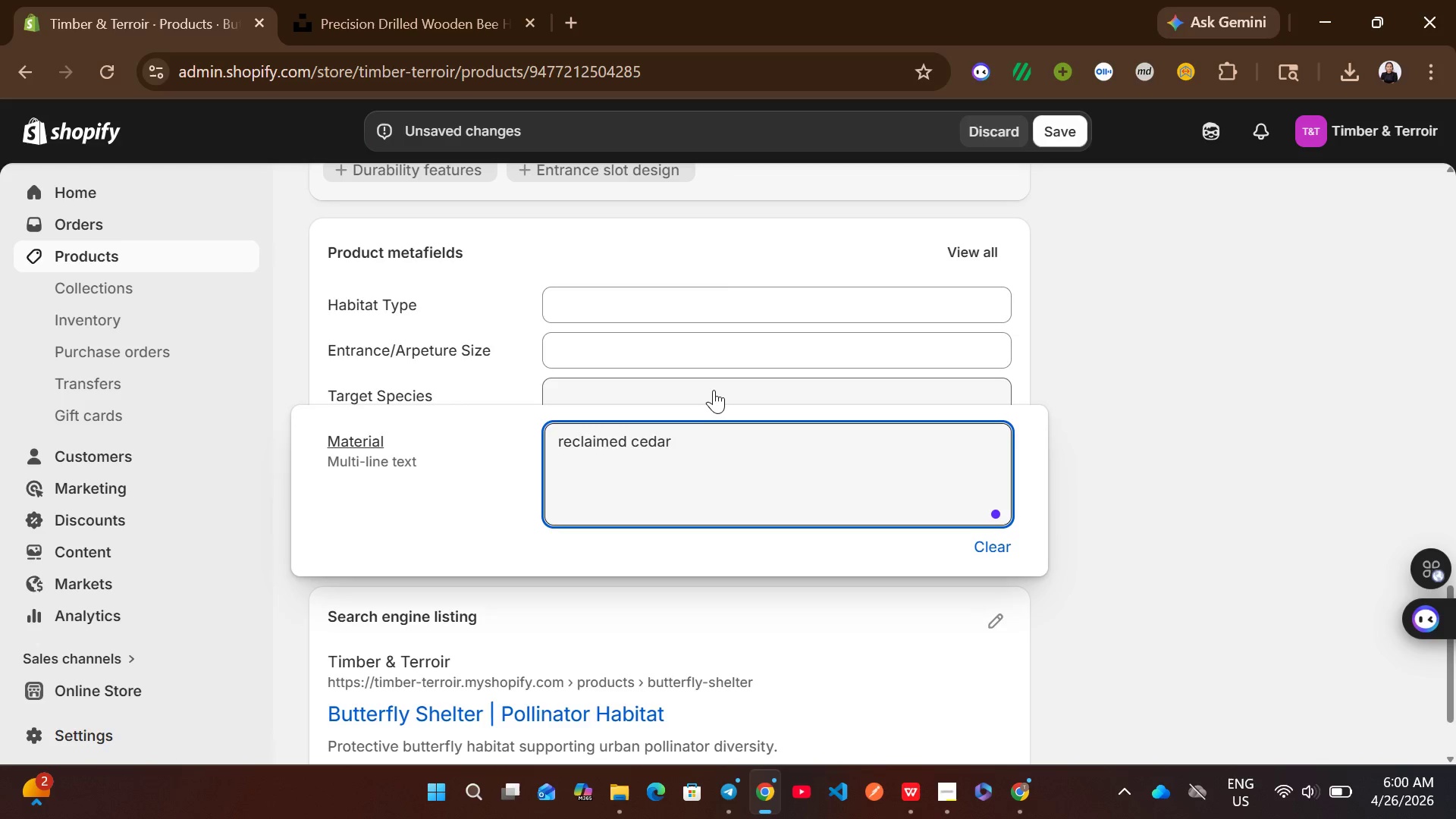 
left_click([714, 390])
 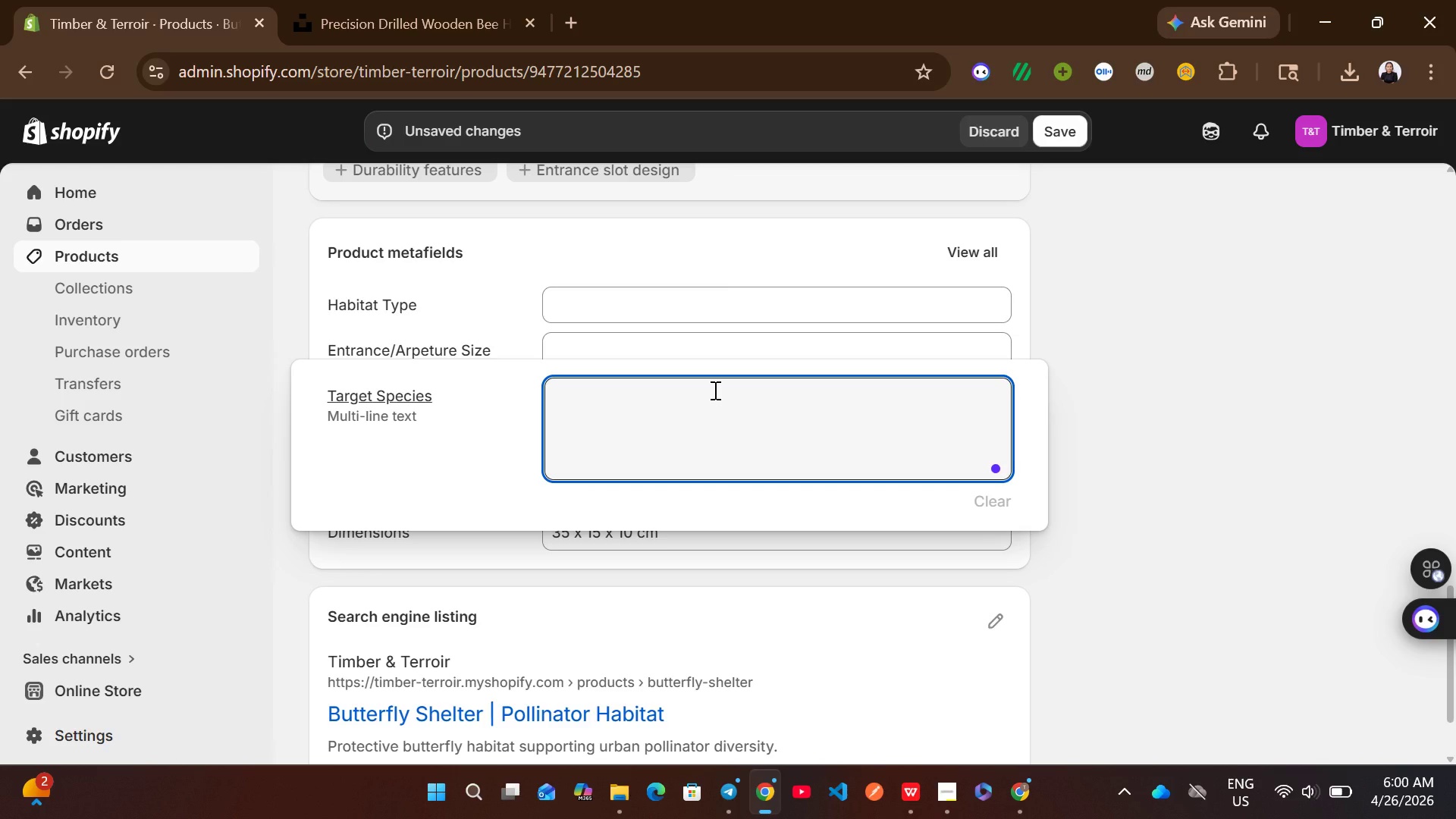 
type(1-1.5 m )
key(Backspace)
type((she;)
key(Backspace)
type(ltered garden are))
 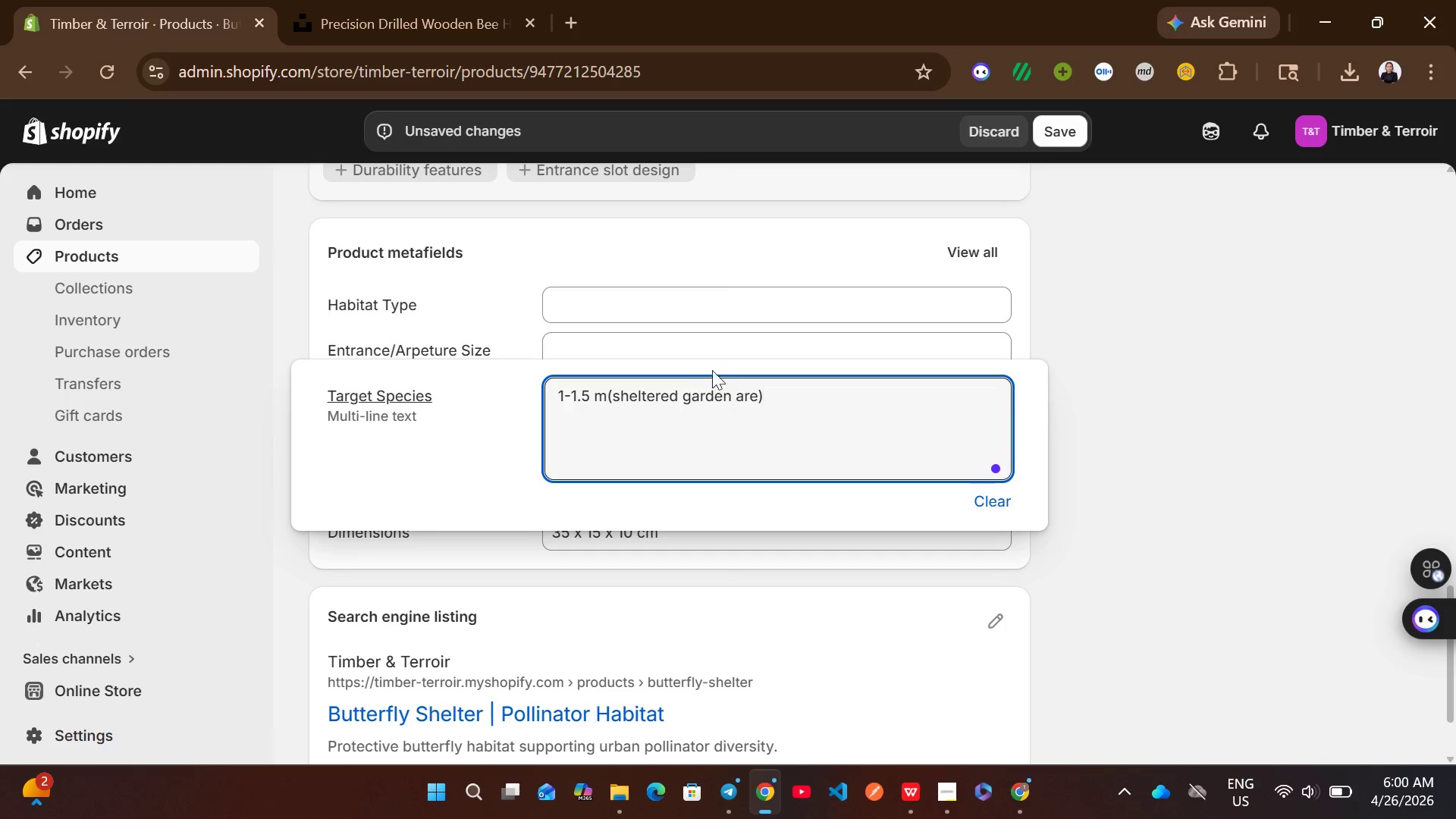 
left_click([700, 340])
 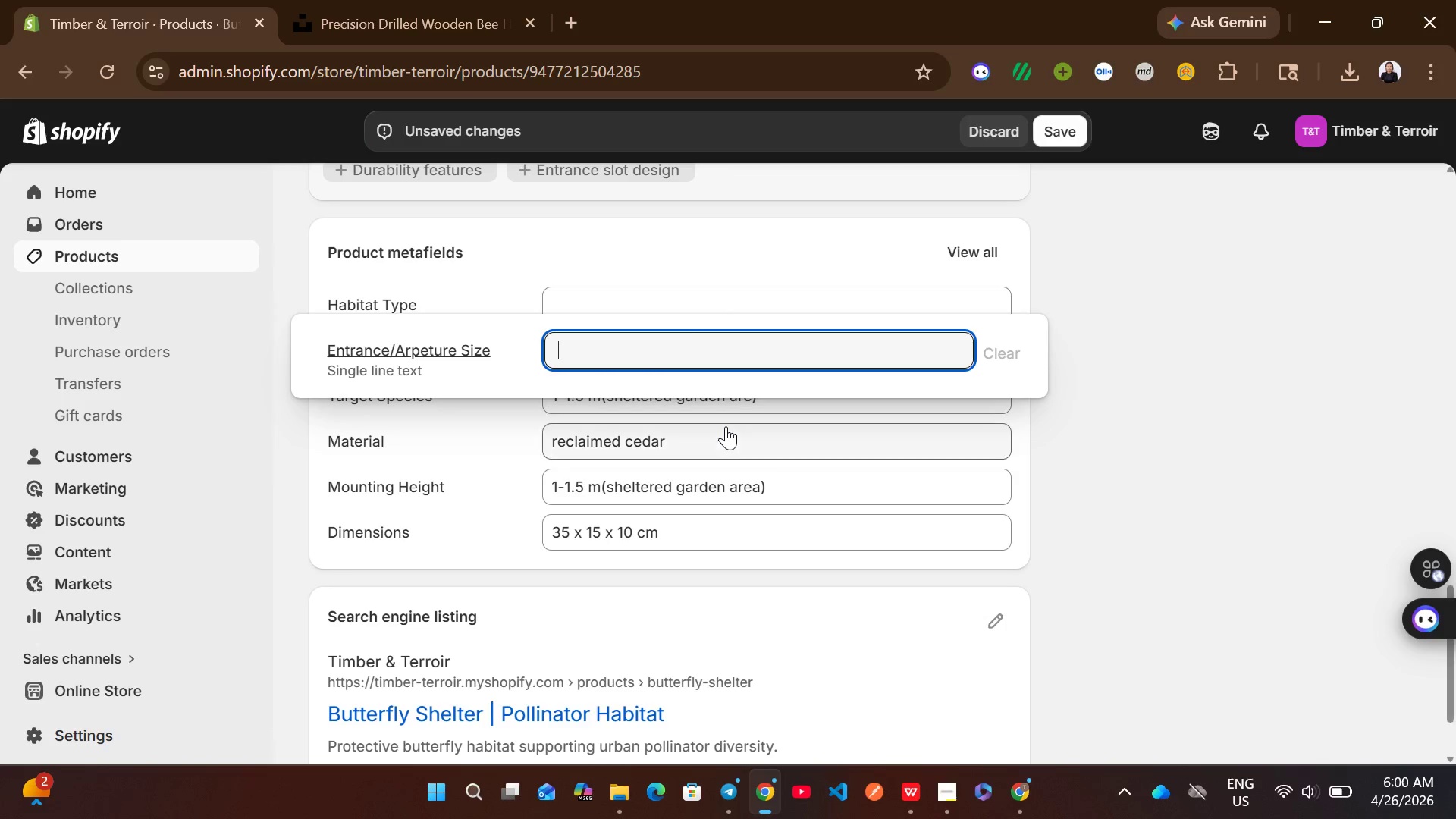 
left_click([1079, 466])
 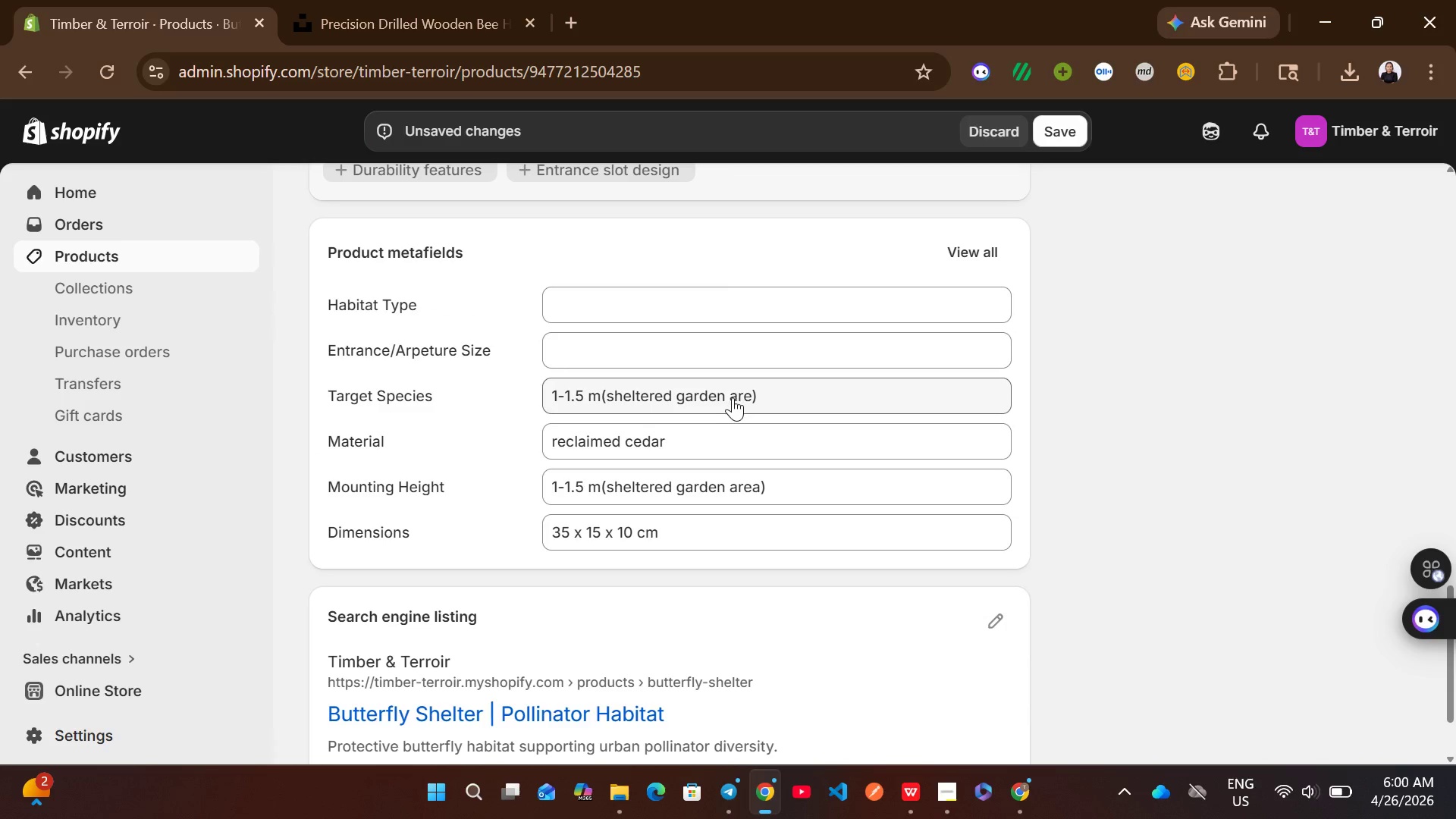 
wait(12.53)
 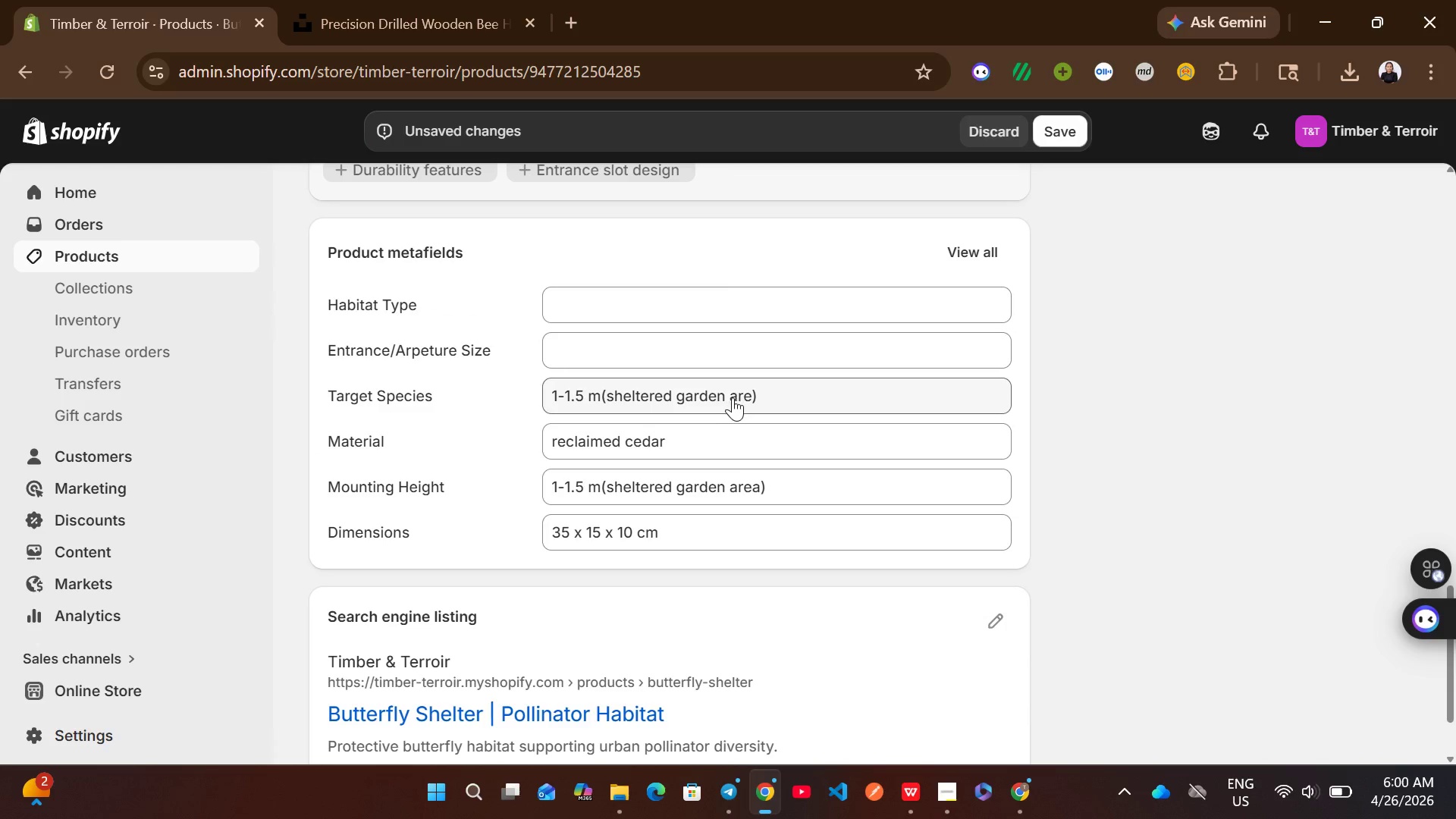 
double_click([717, 402])
 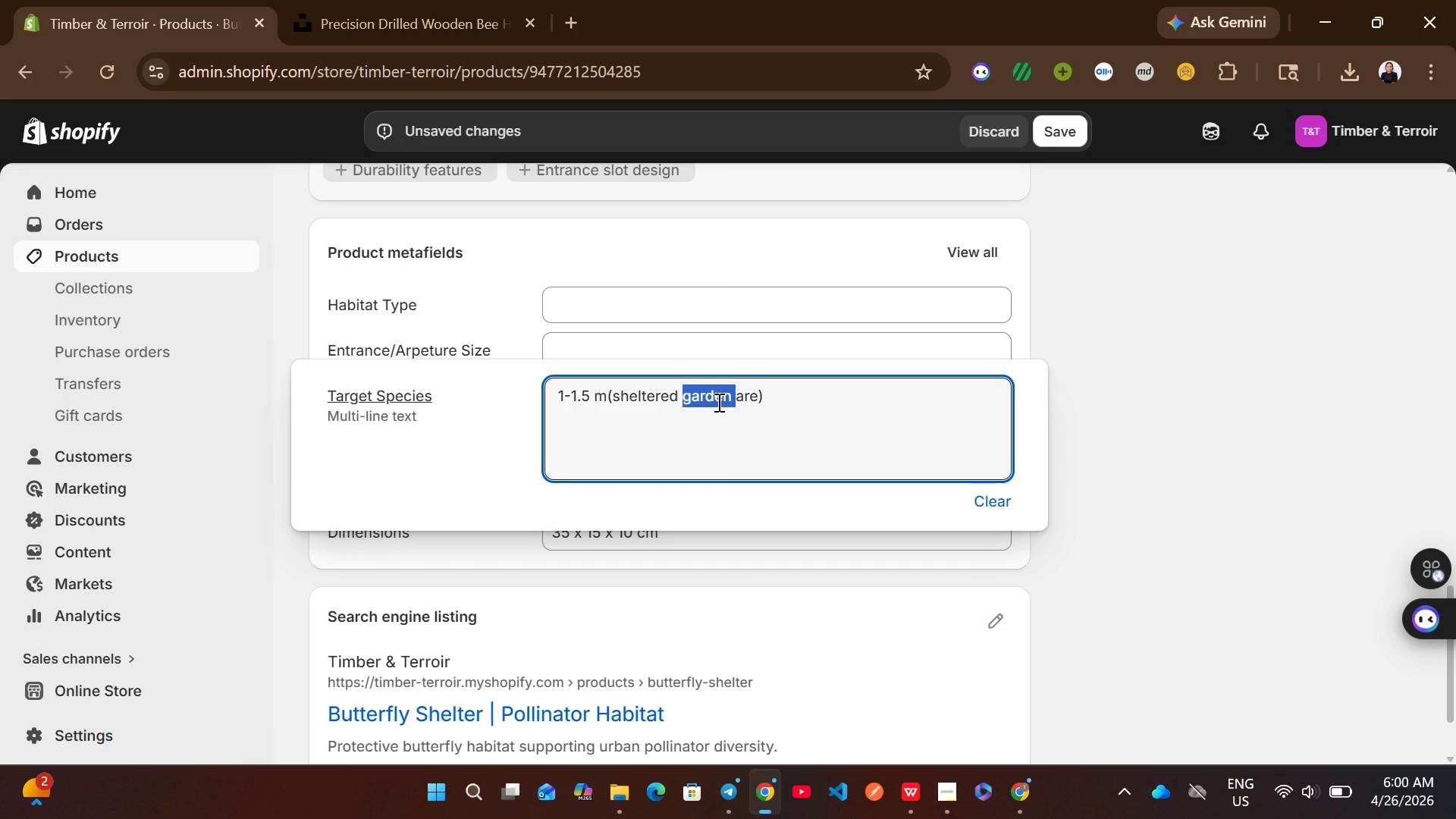 
key(Control+A)
 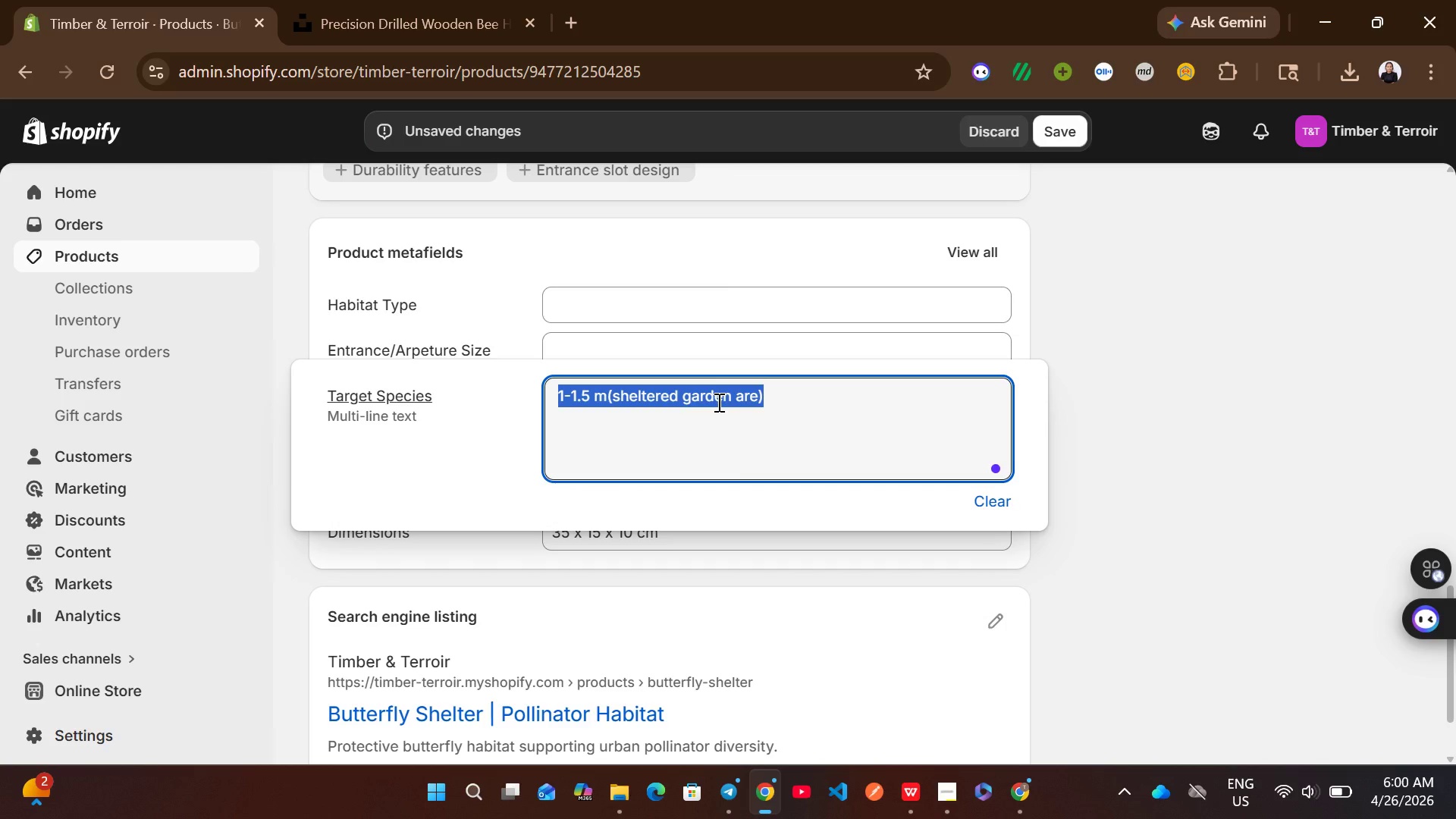 
key(Control+C)
 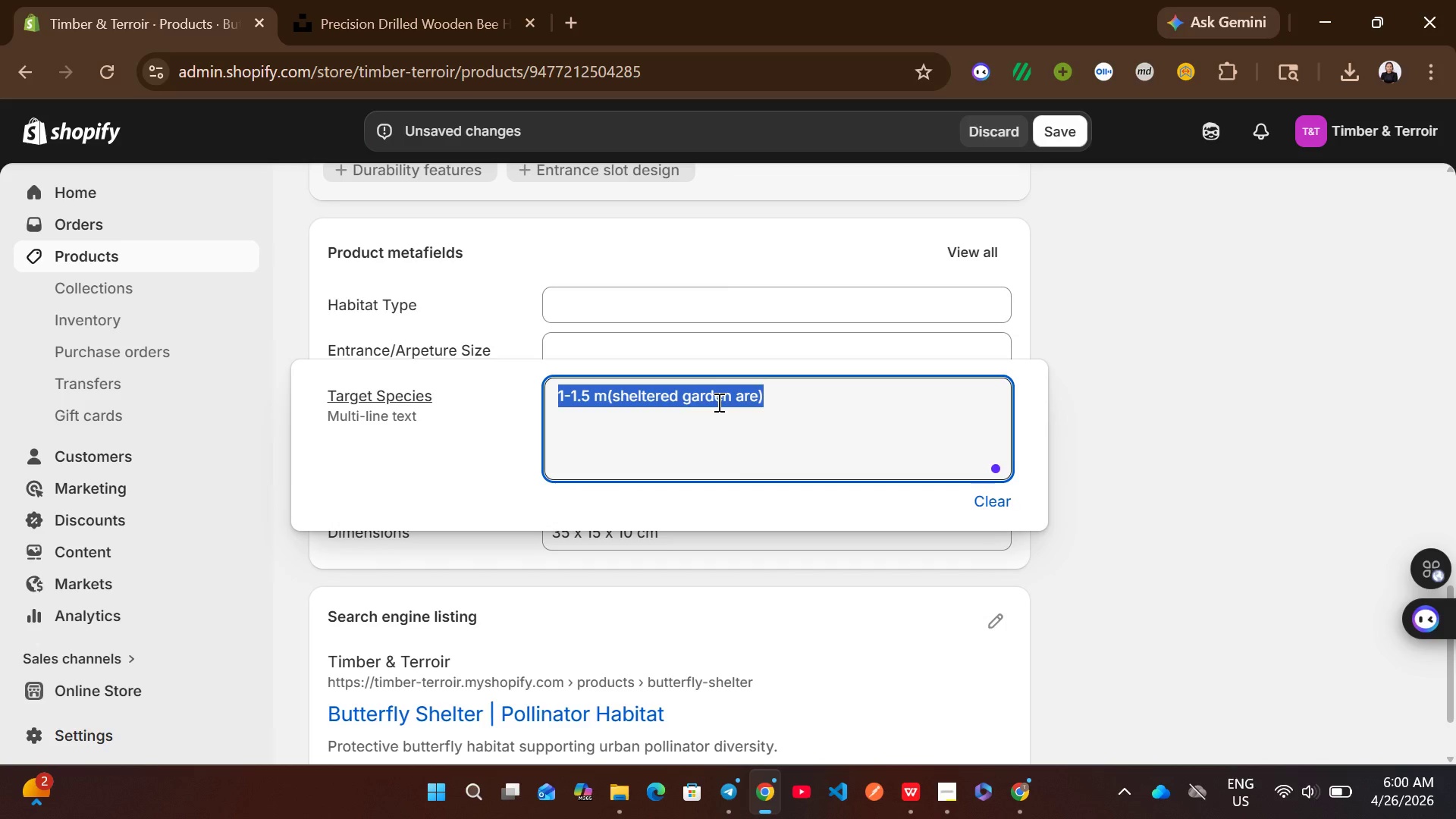 
key(Control+ControlLeft)
 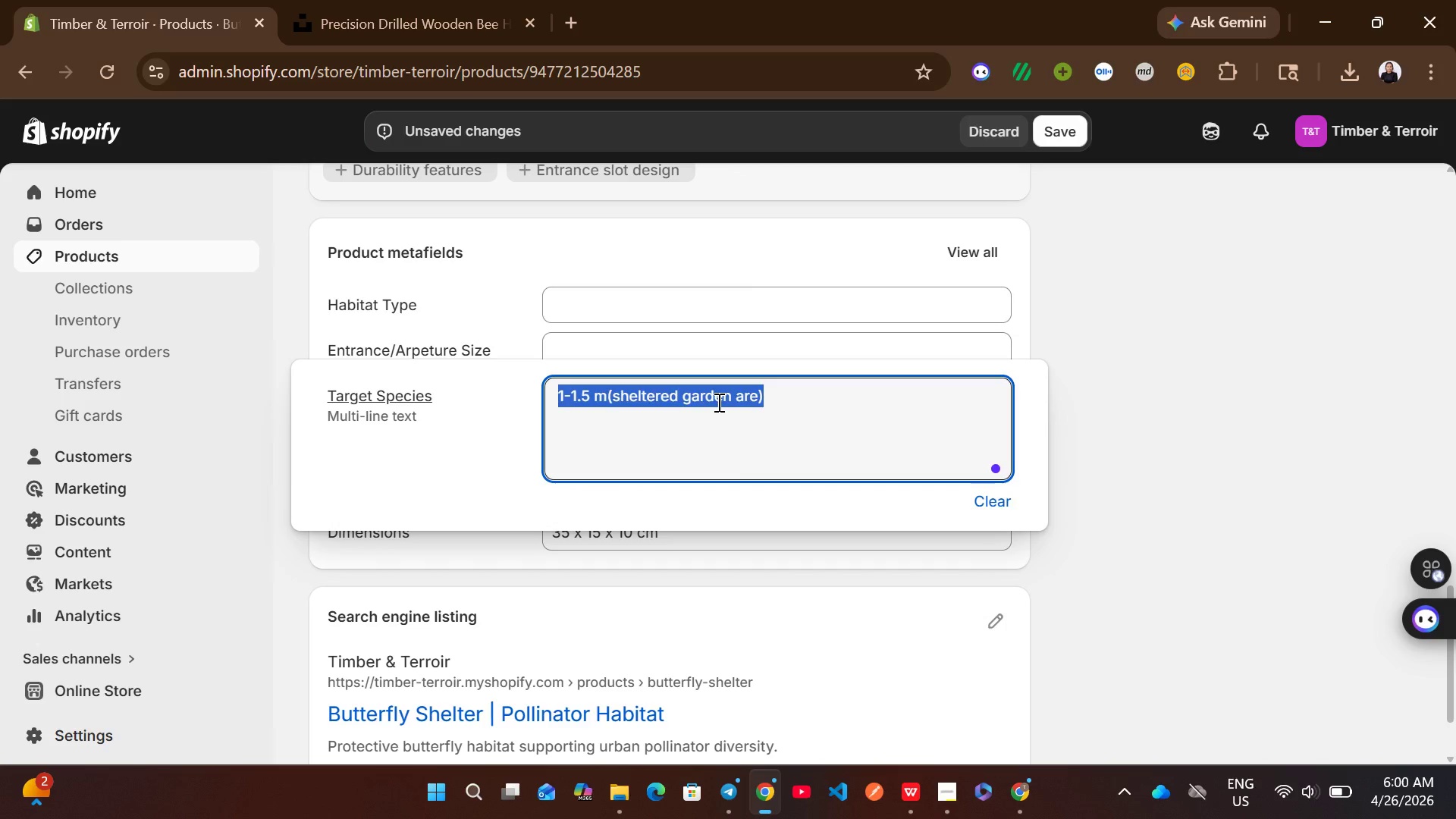 
key(Control+X)
 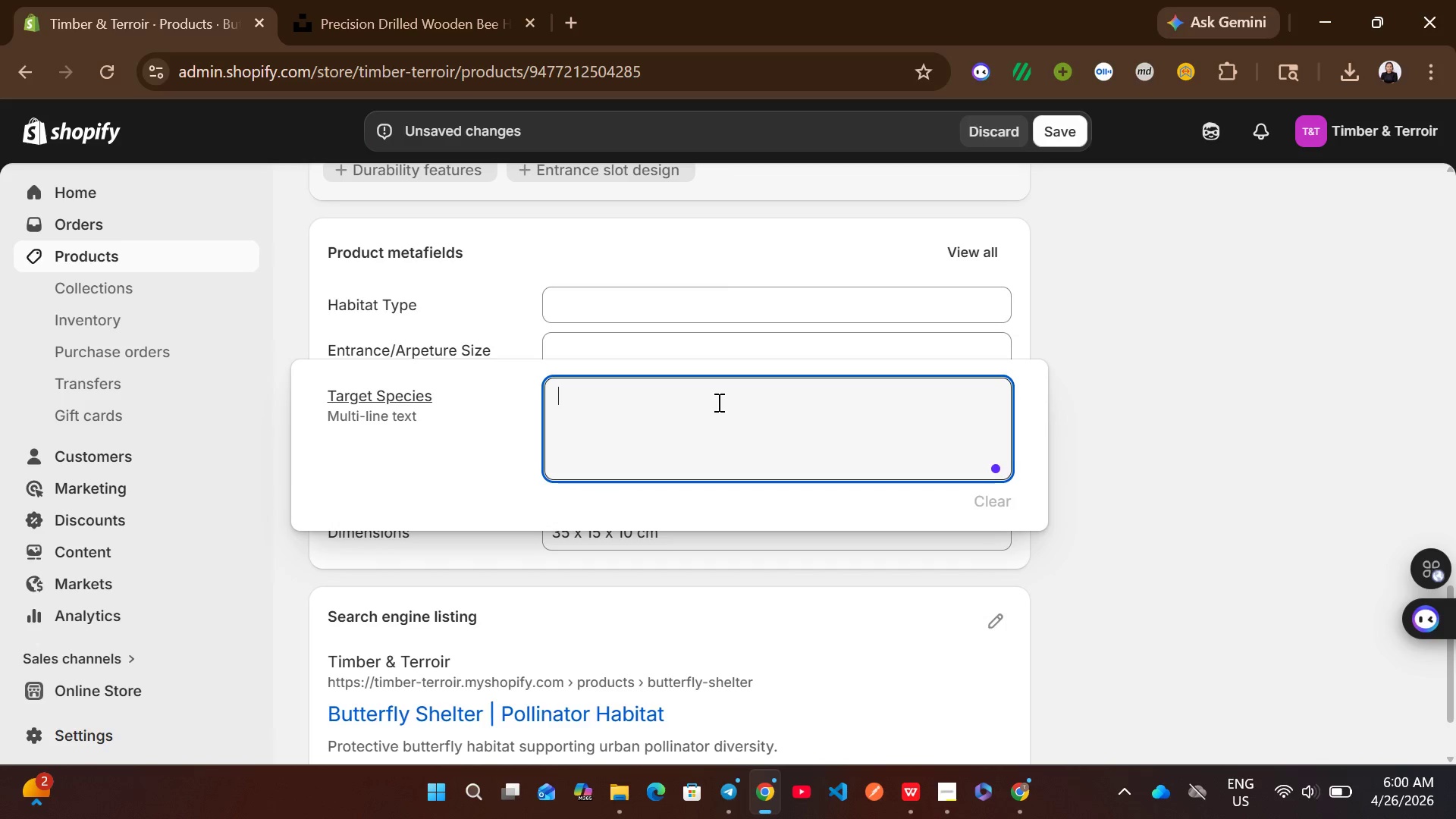 
type(butterflies)
 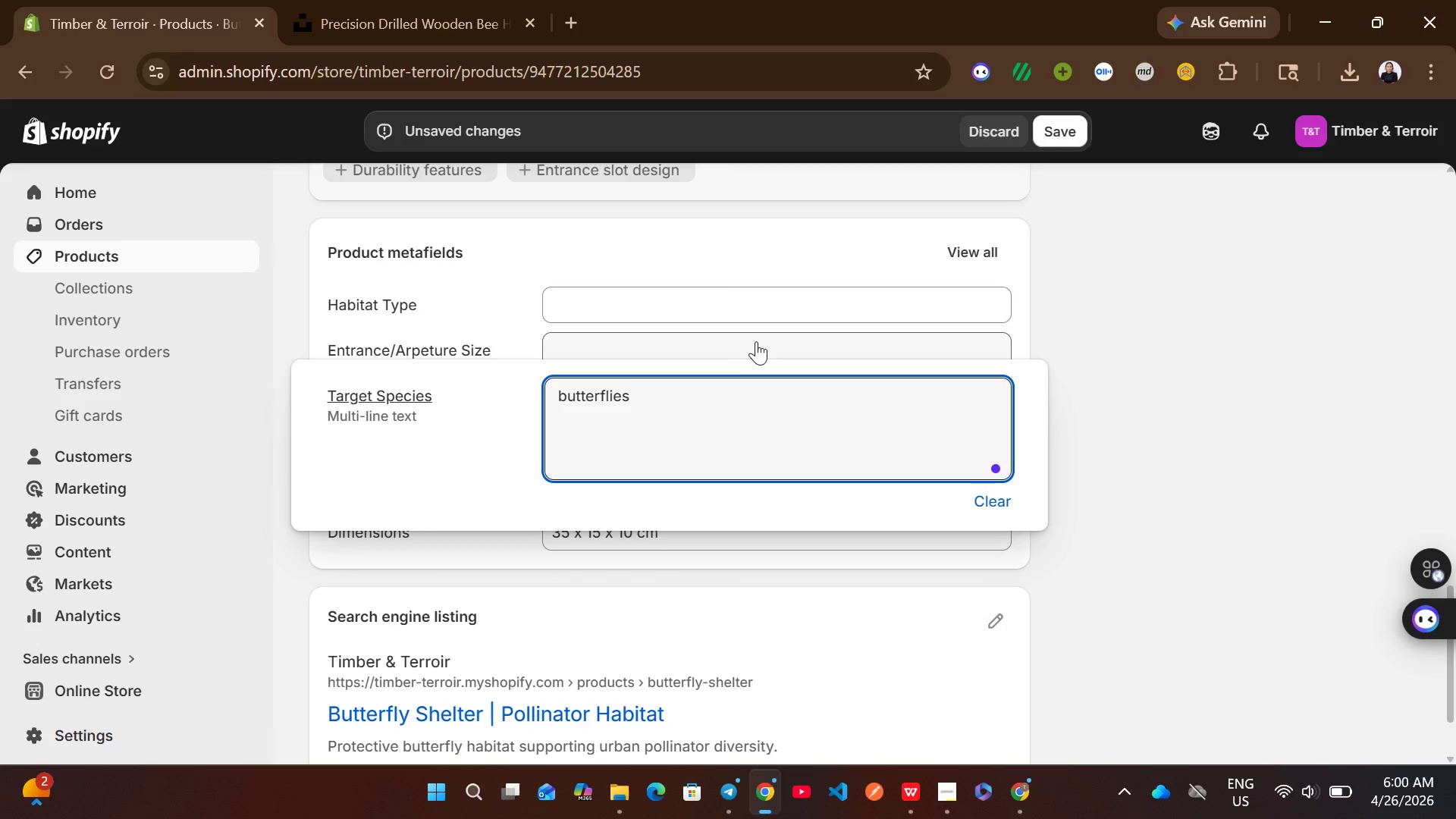 
left_click([758, 341])
 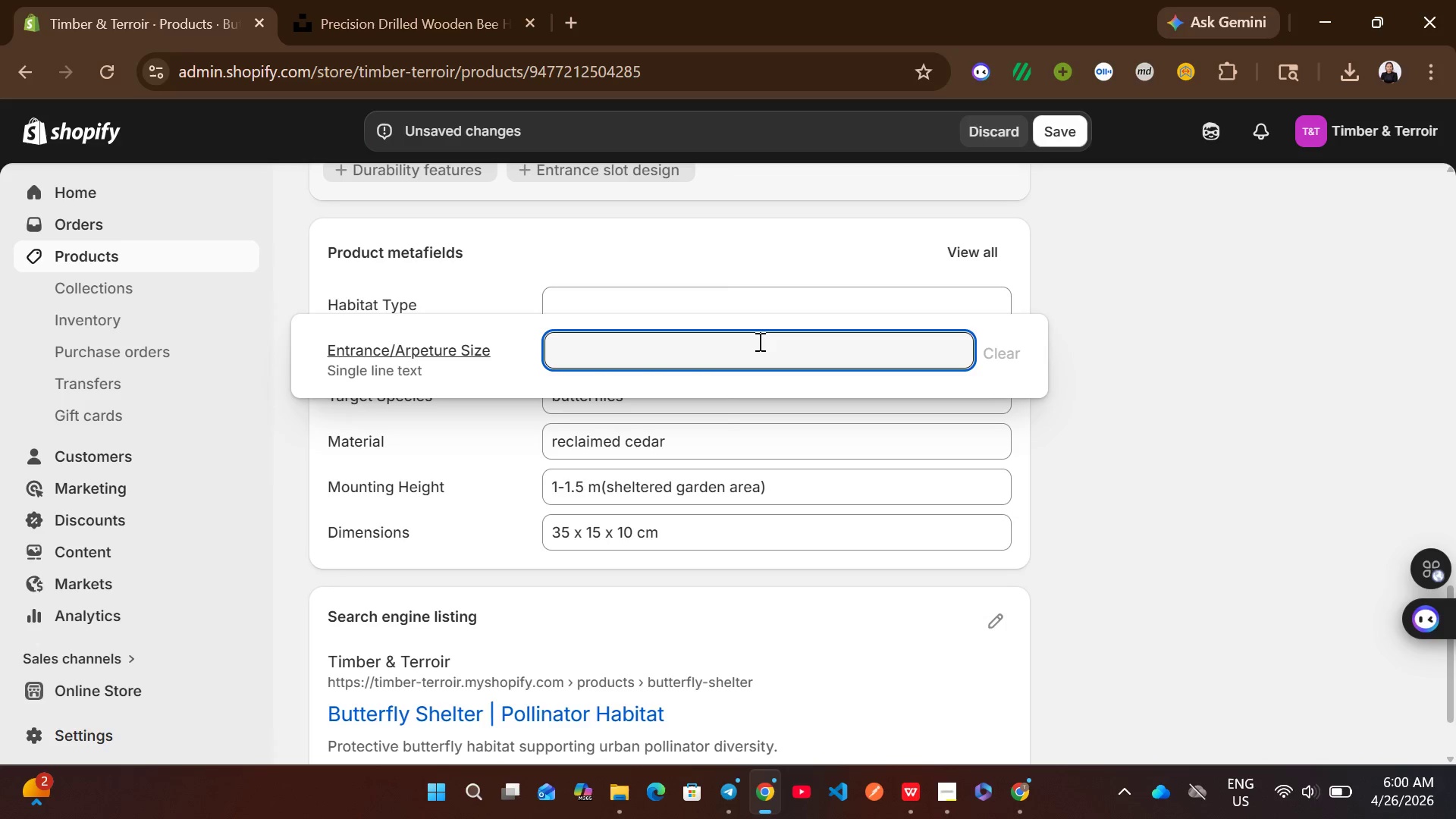 
key(Control+ControlLeft)
 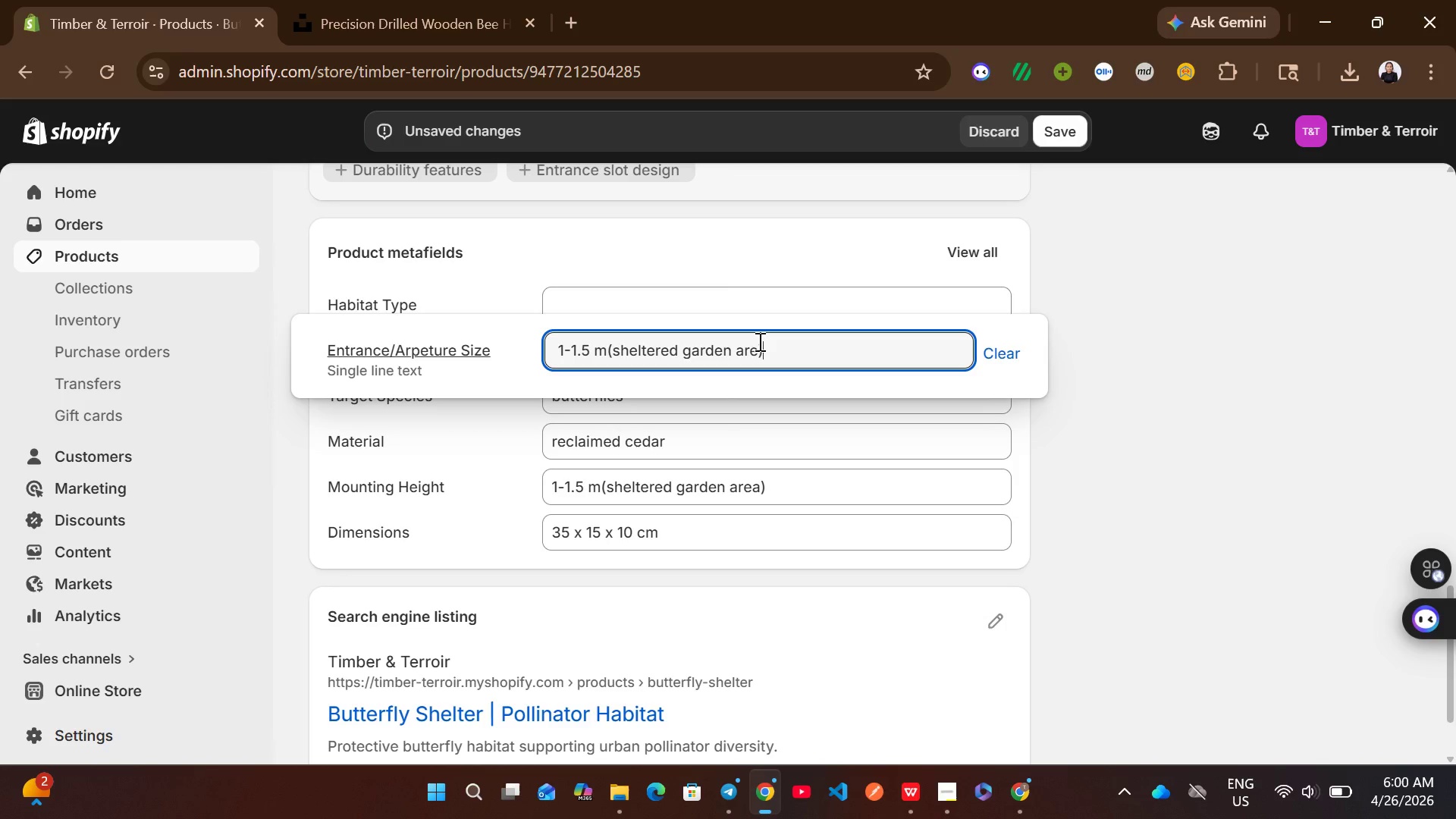 
key(Control+V)
 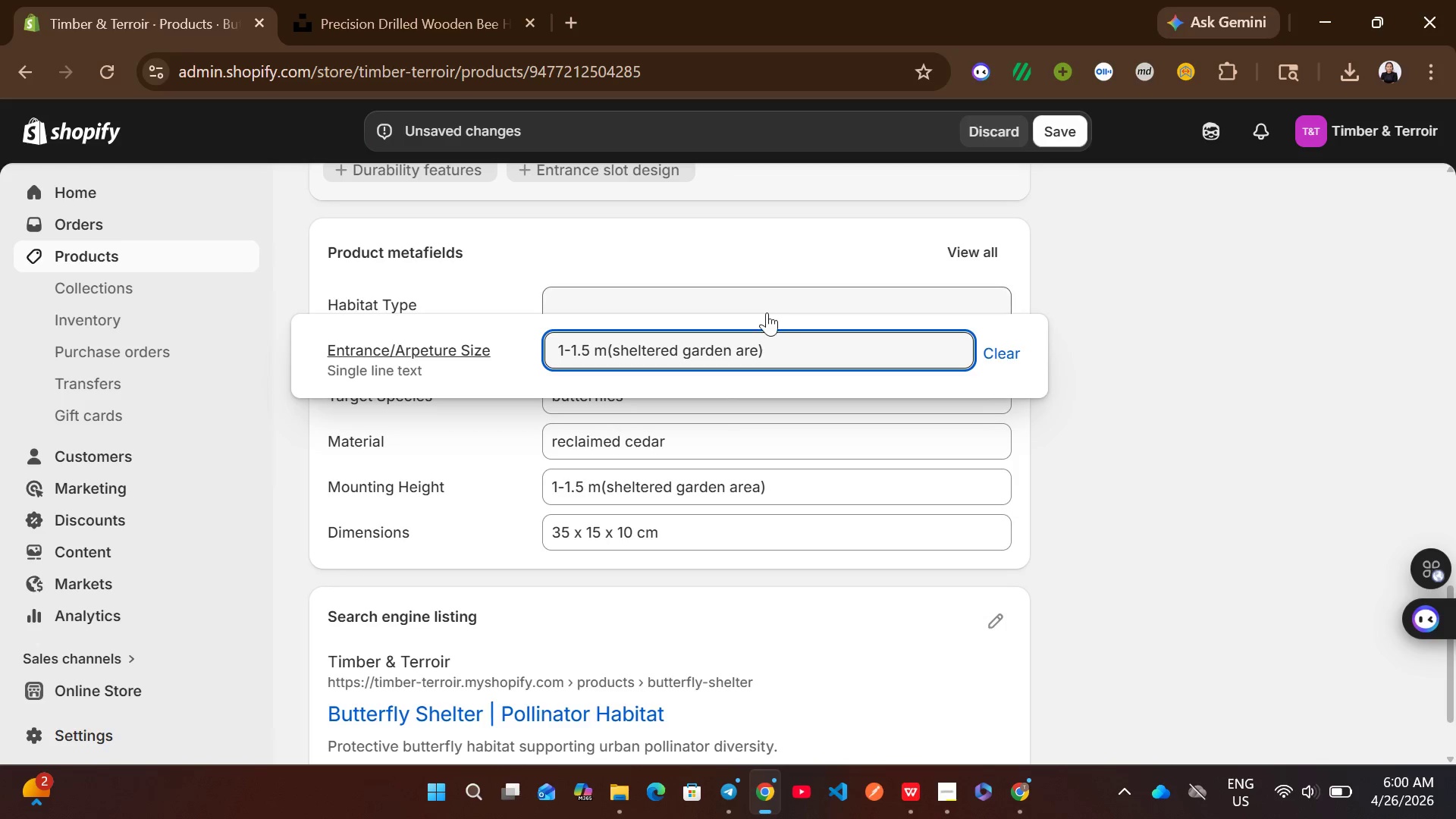 
left_click([767, 312])
 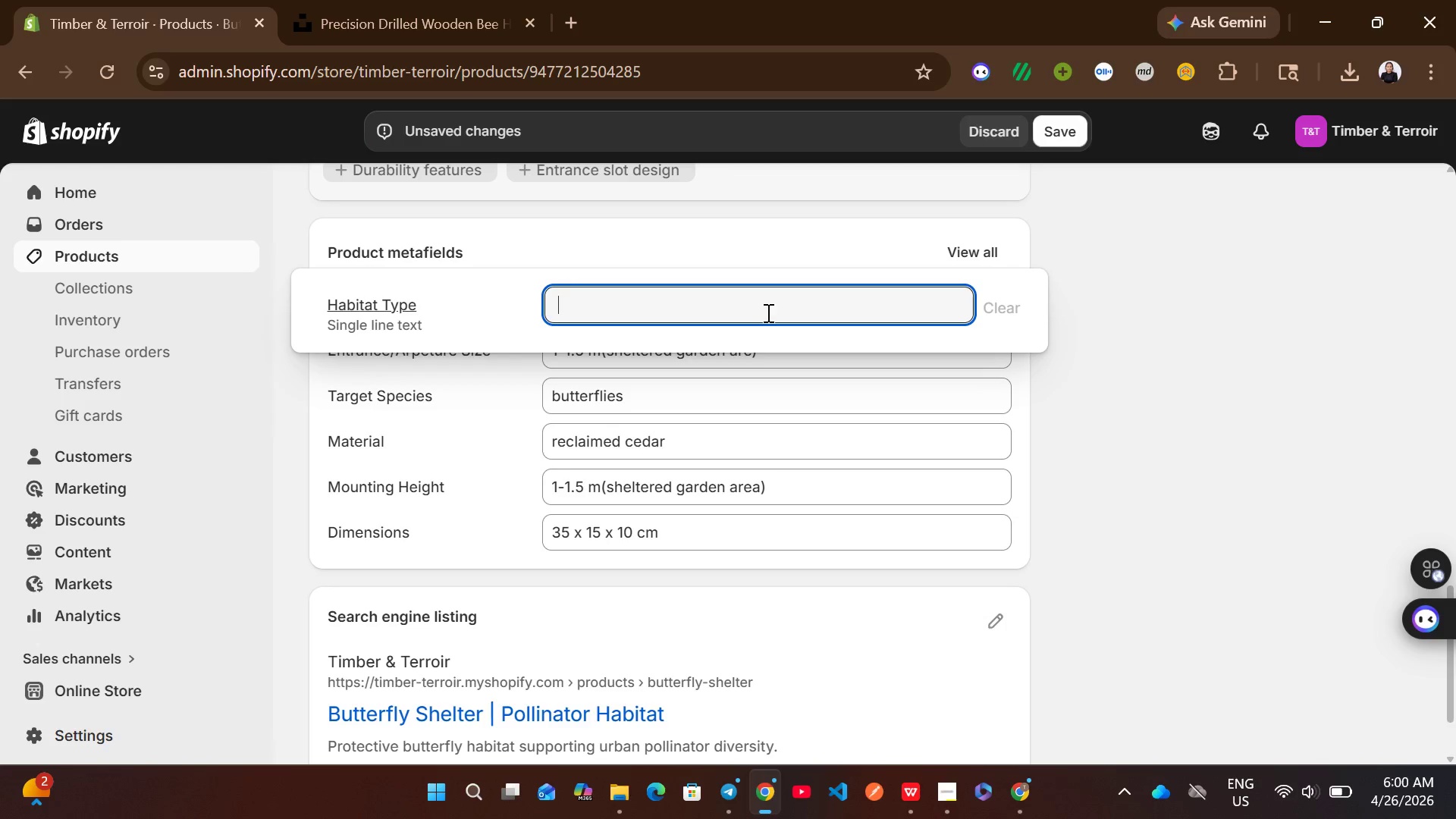 
type(protective e)
key(Backspace)
type(resting shelter)
 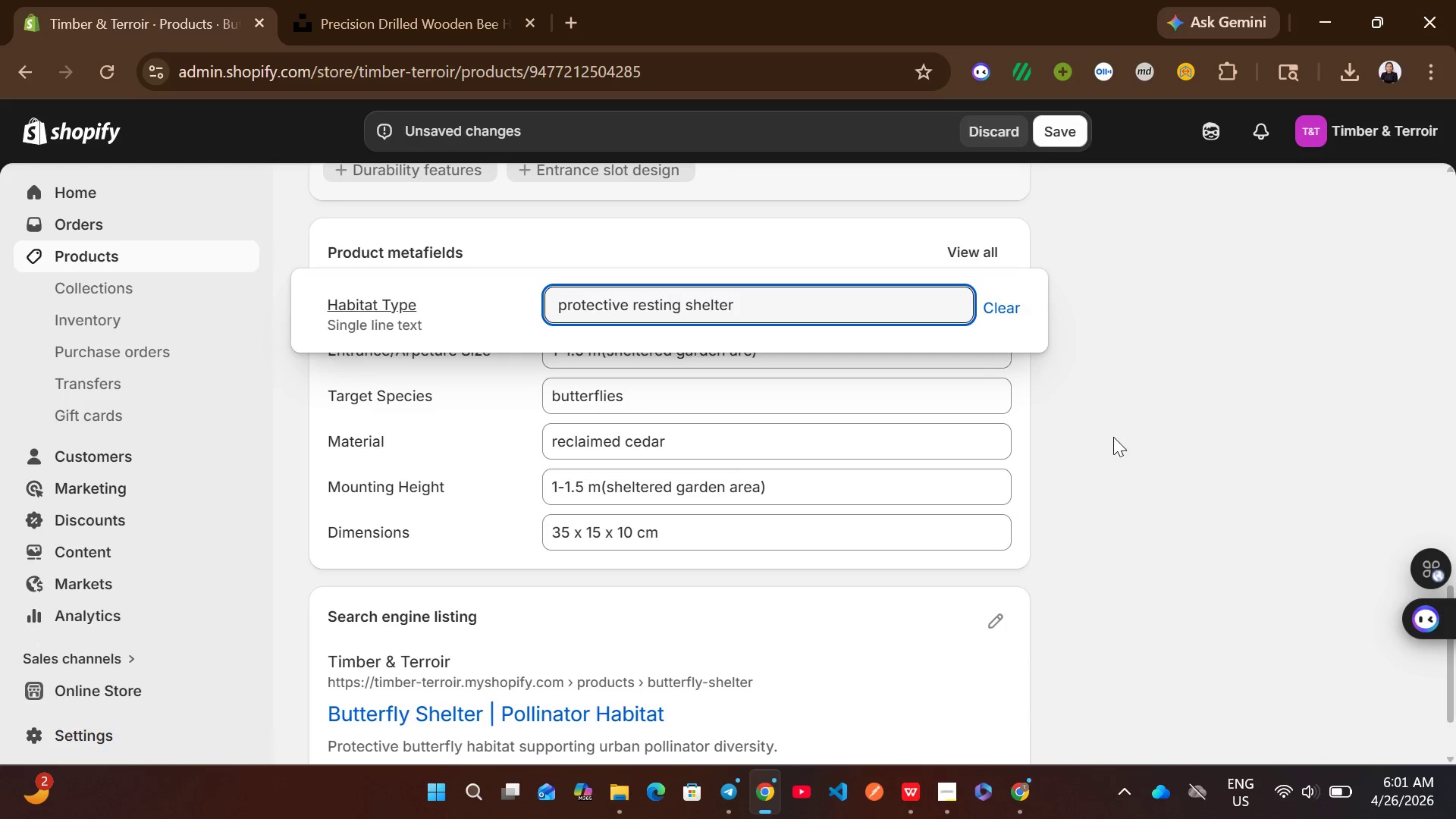 
left_click([1113, 437])
 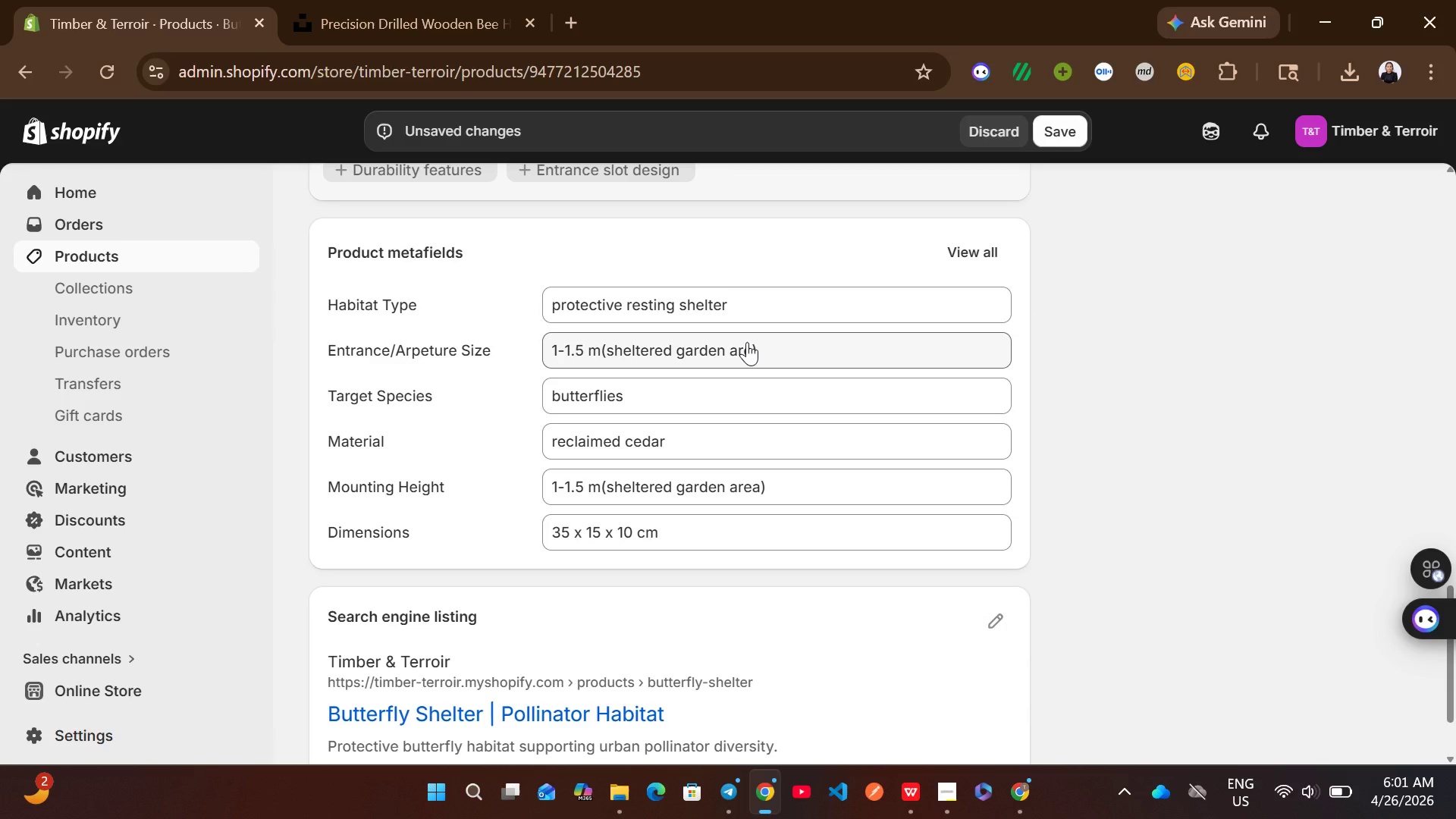 
left_click([747, 342])
 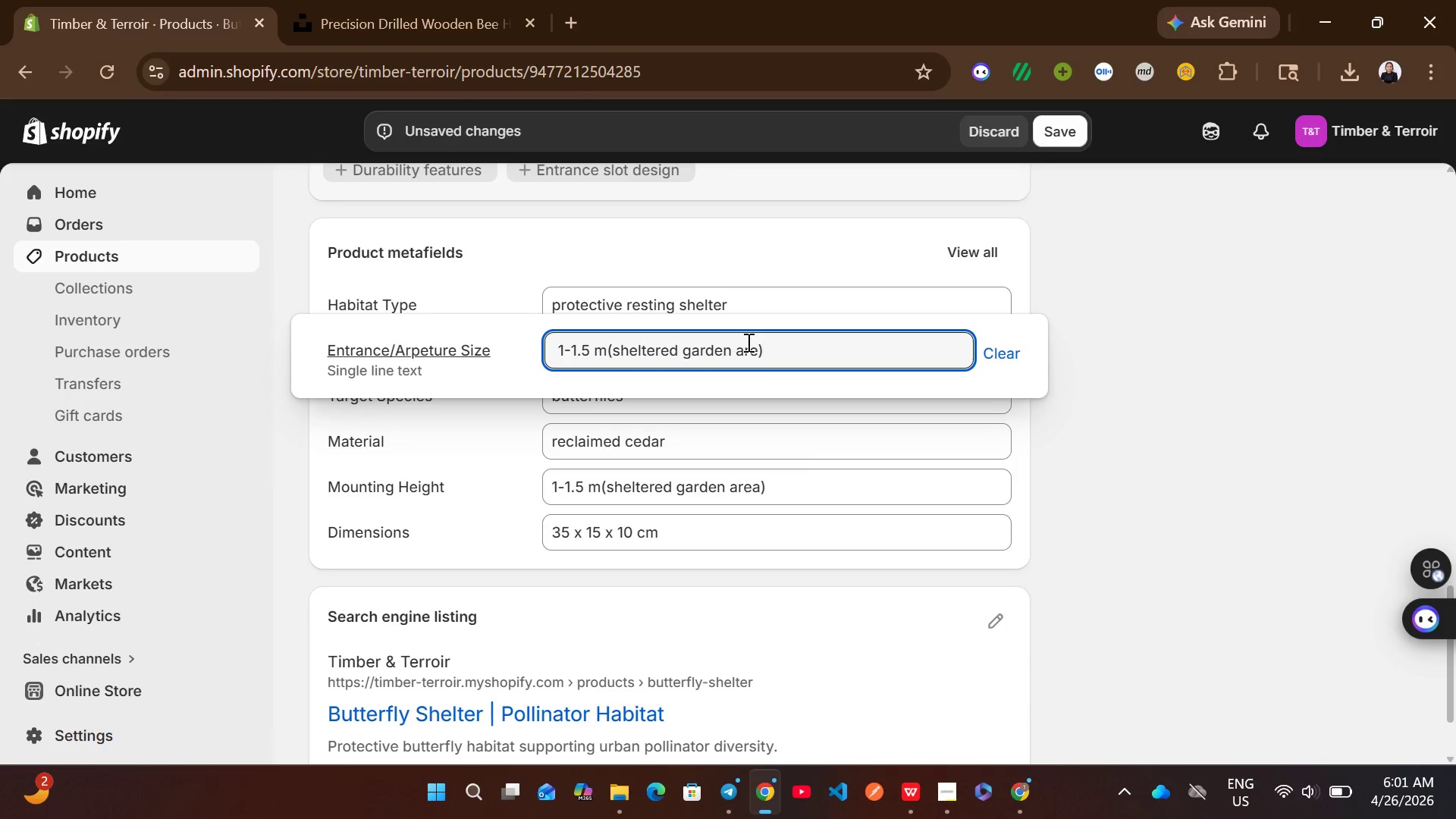 
key(Control+A)
 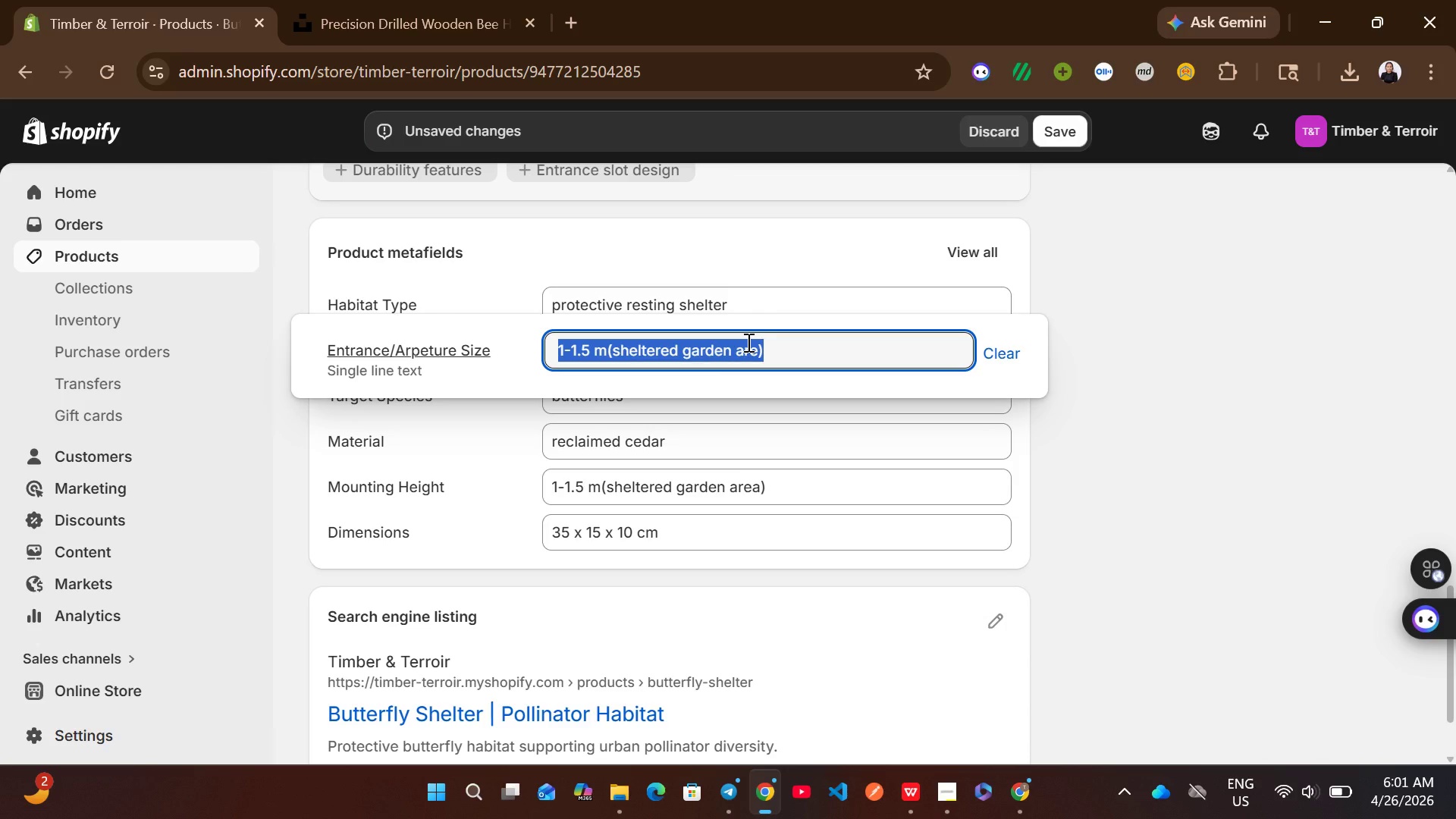 
type(vertical slits(around 10mm )
key(Backspace)
type())
 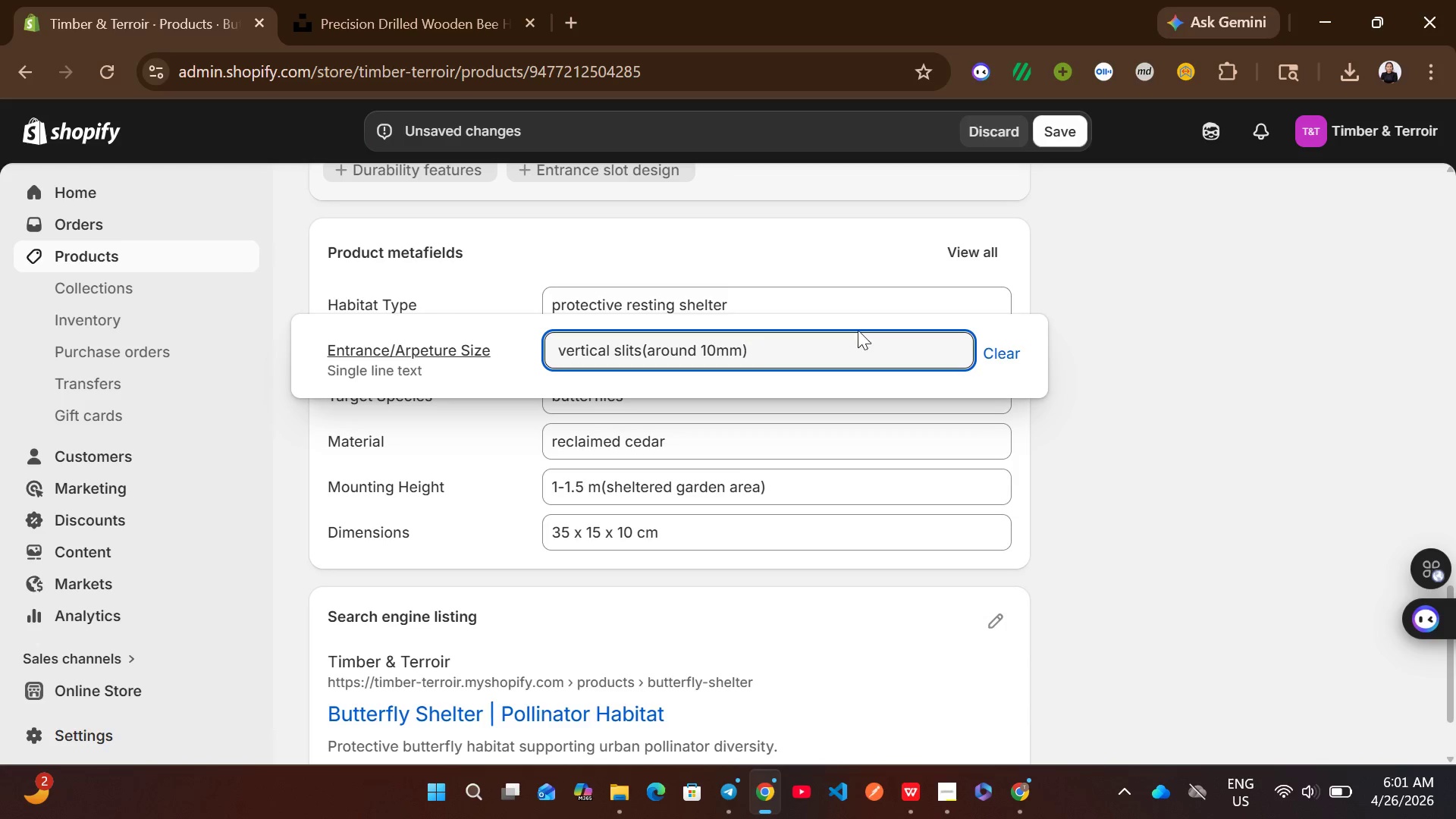 
left_click([1180, 290])
 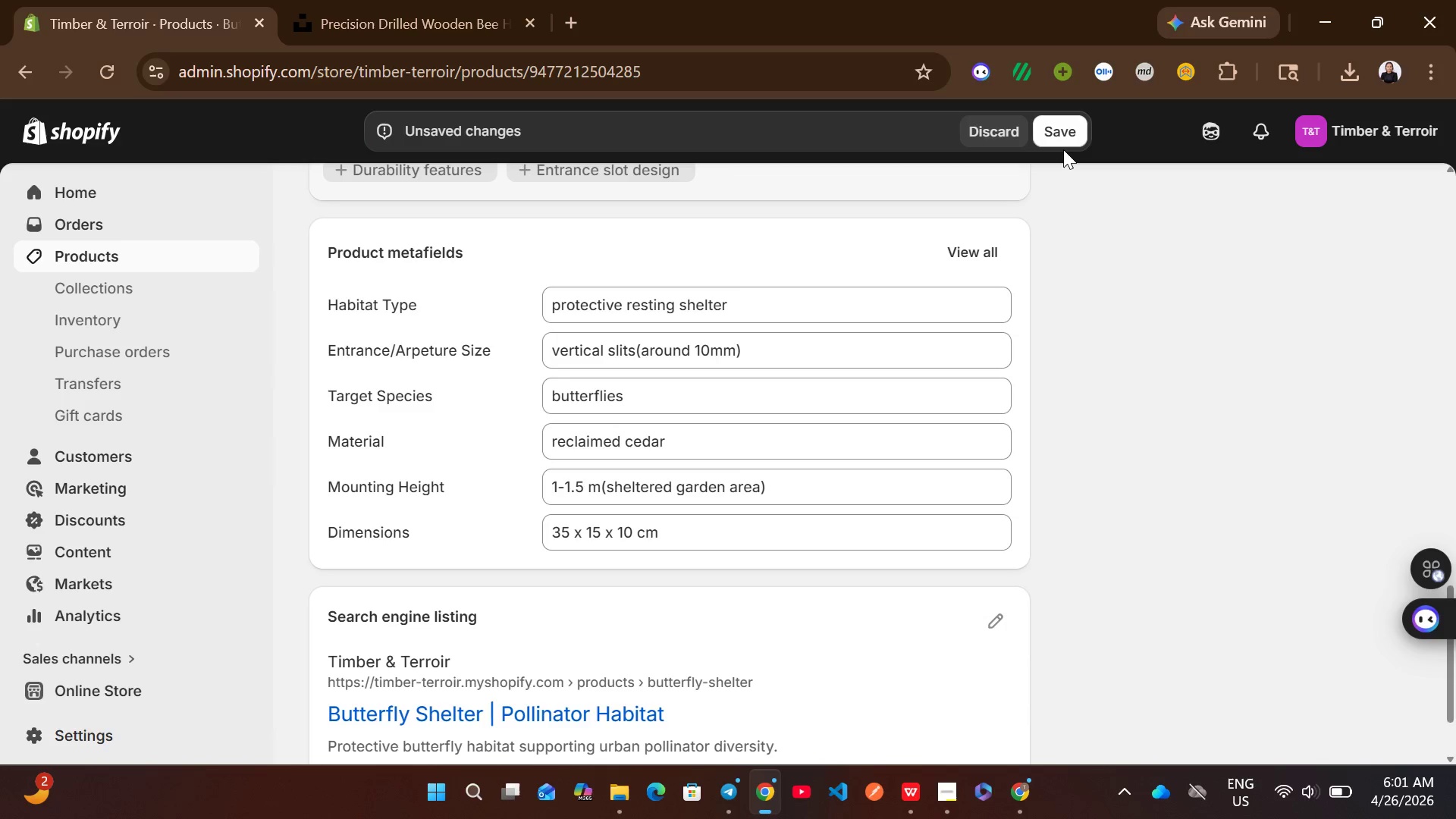 
left_click_drag(start_coordinate=[1063, 149], to_coordinate=[1063, 138])
 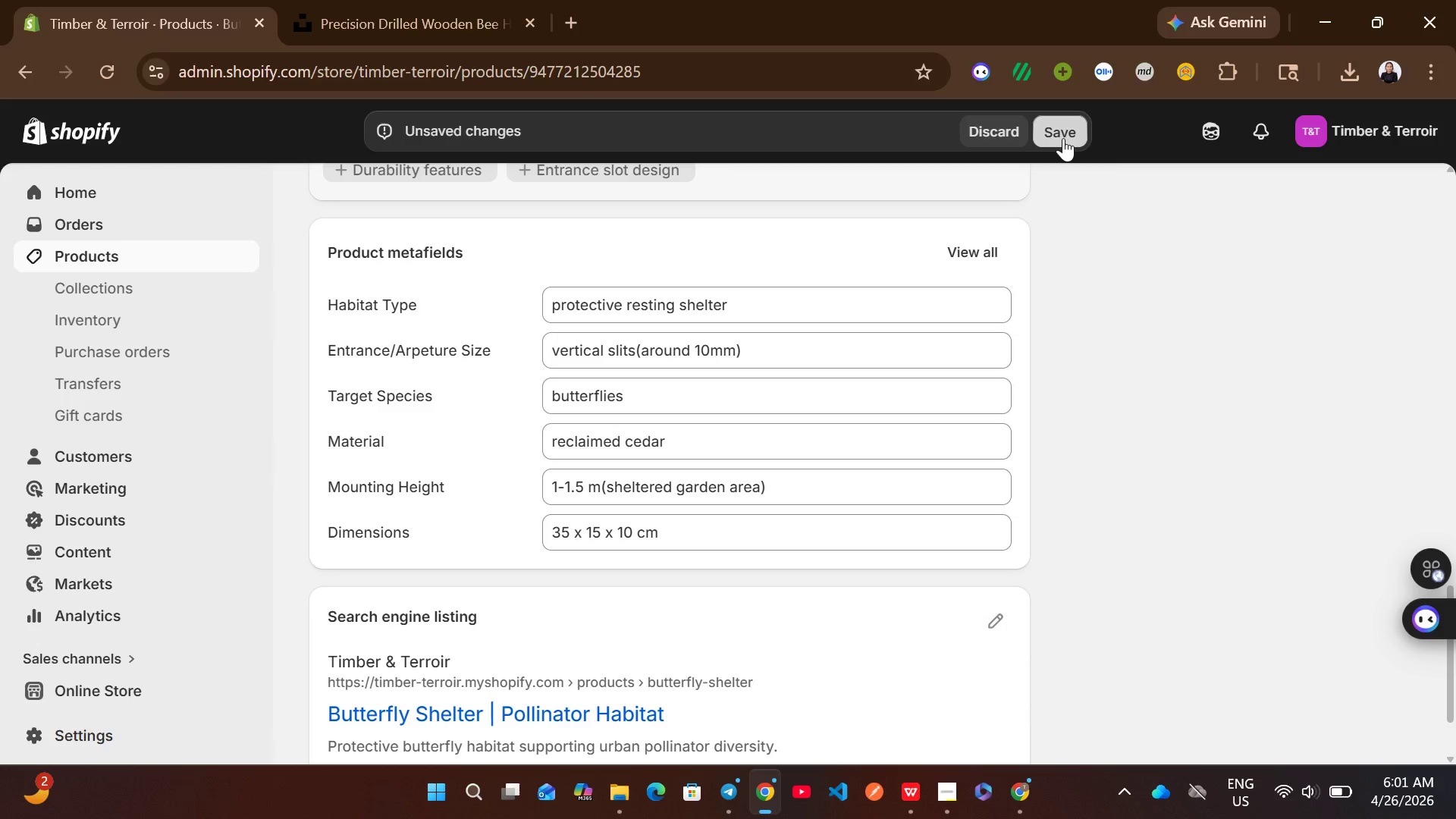 
left_click([1063, 138])
 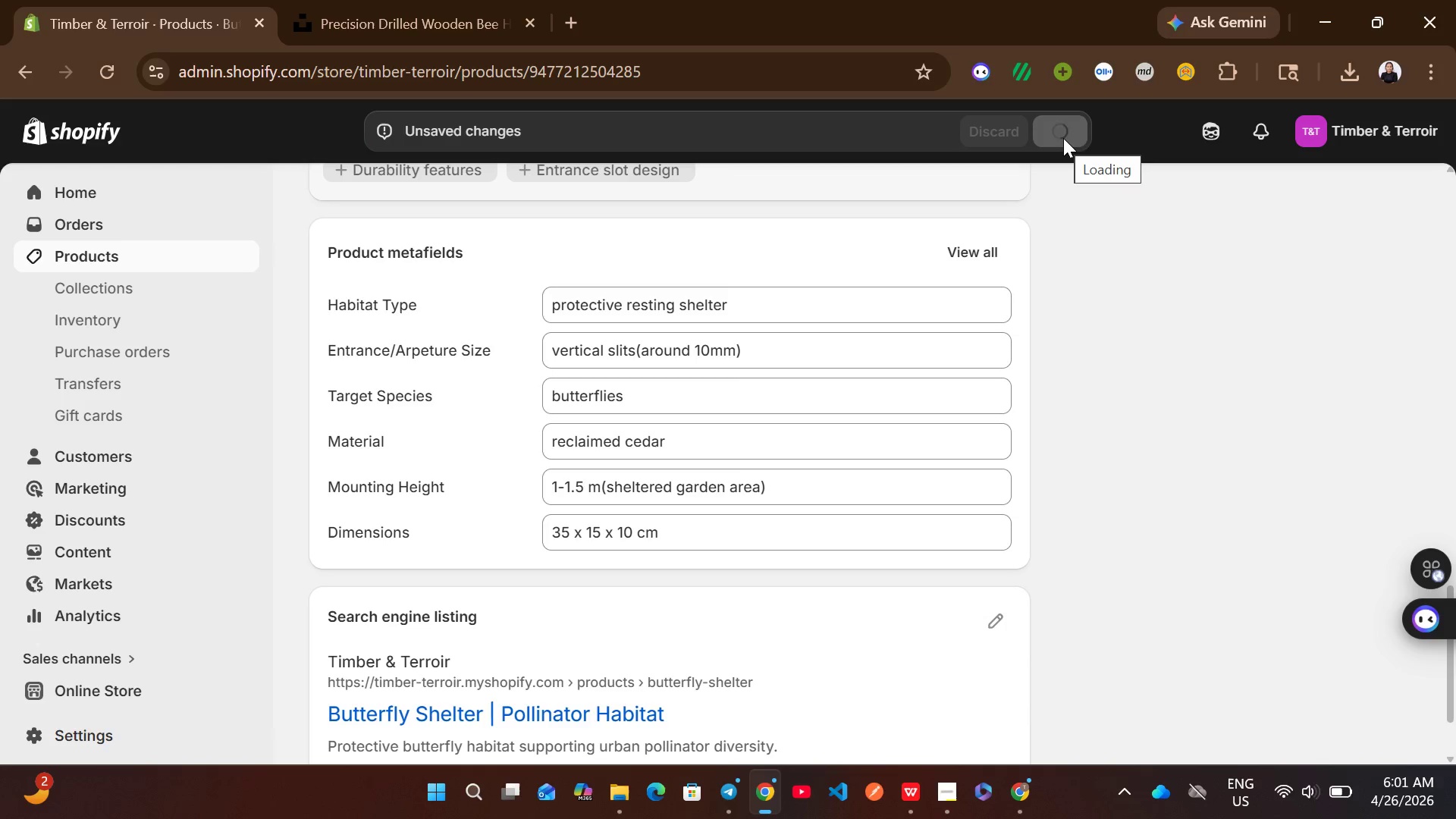 
wait(9.17)
 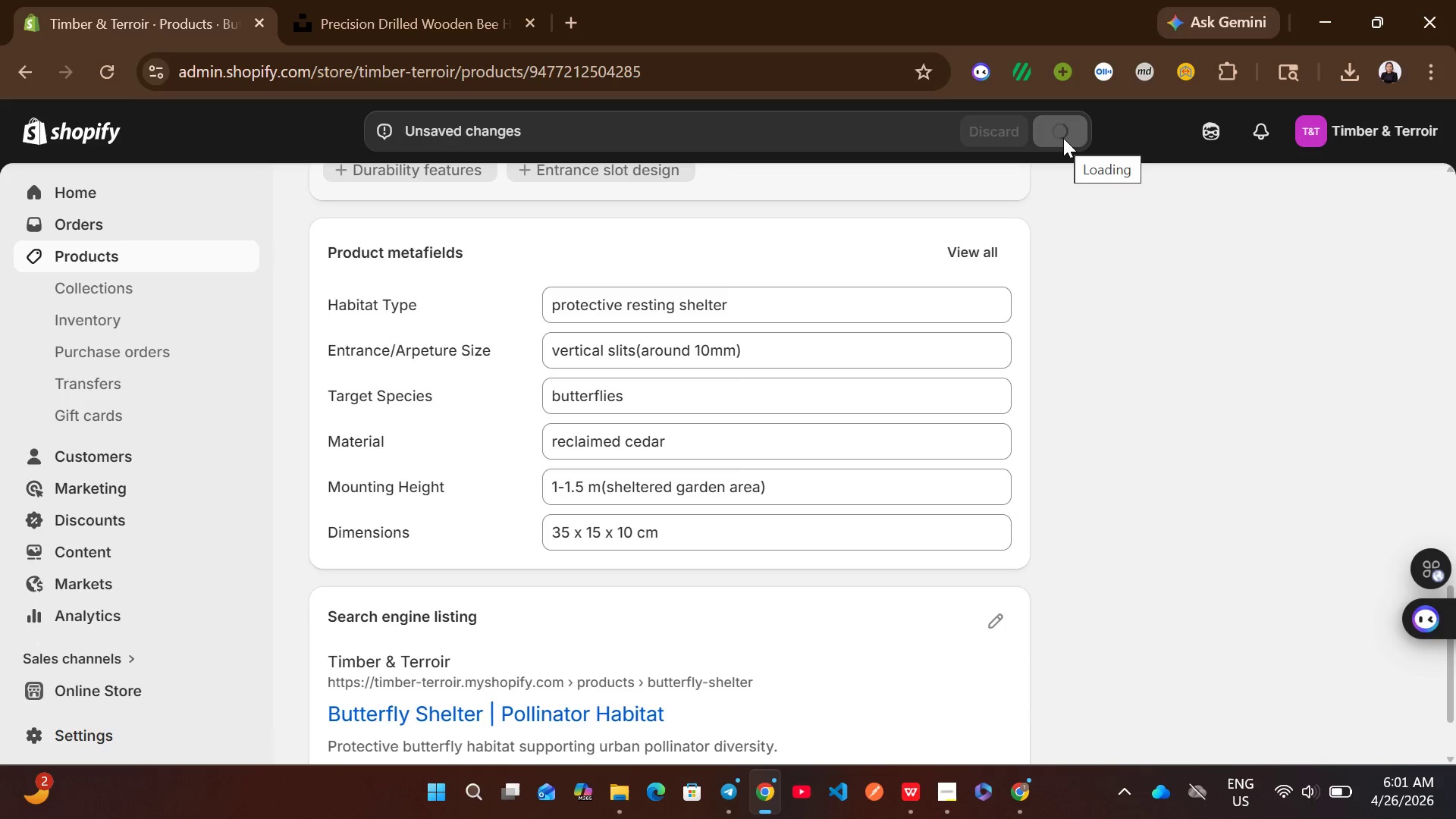 
left_click([118, 252])
 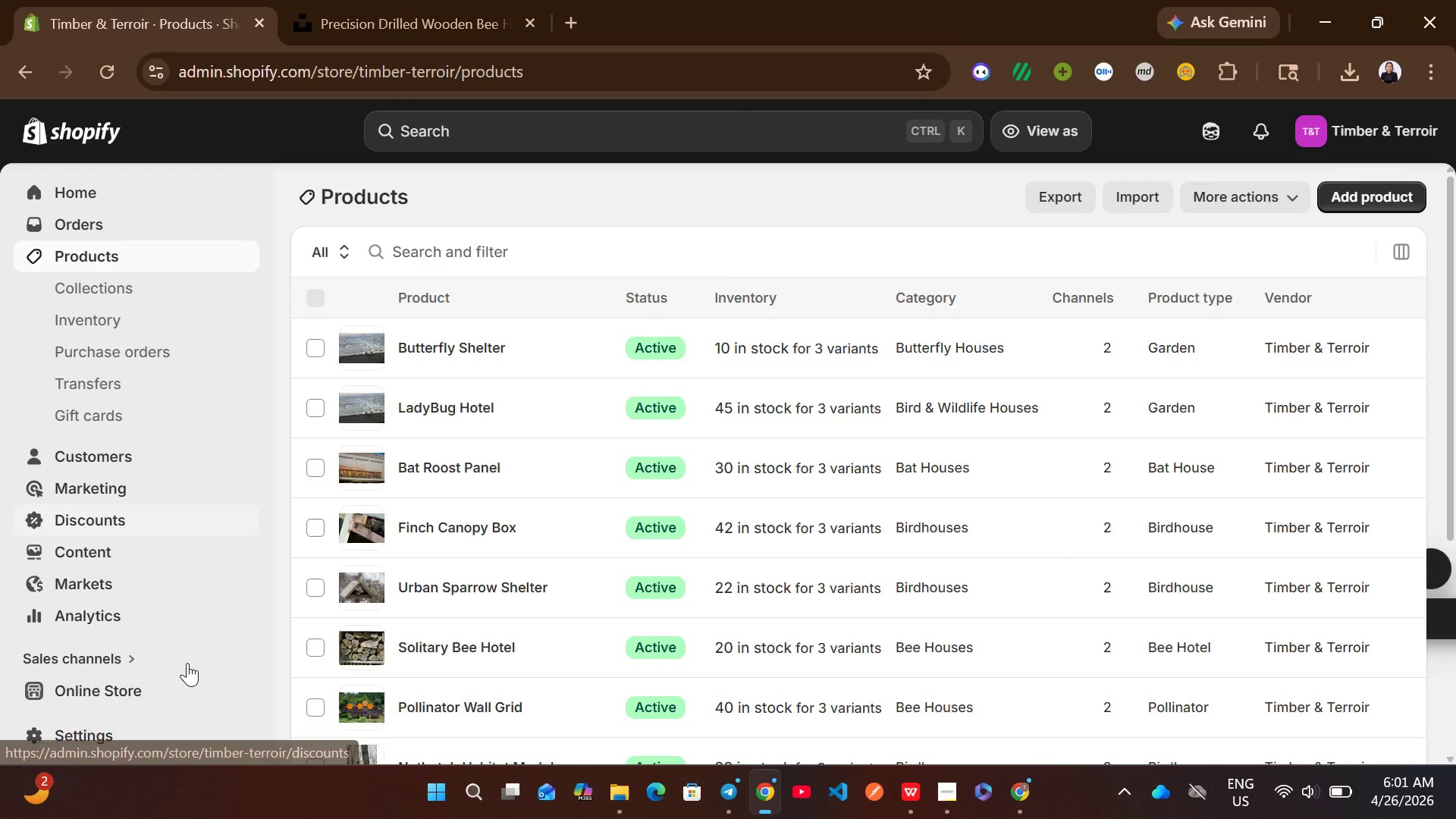 
left_click([124, 700])
 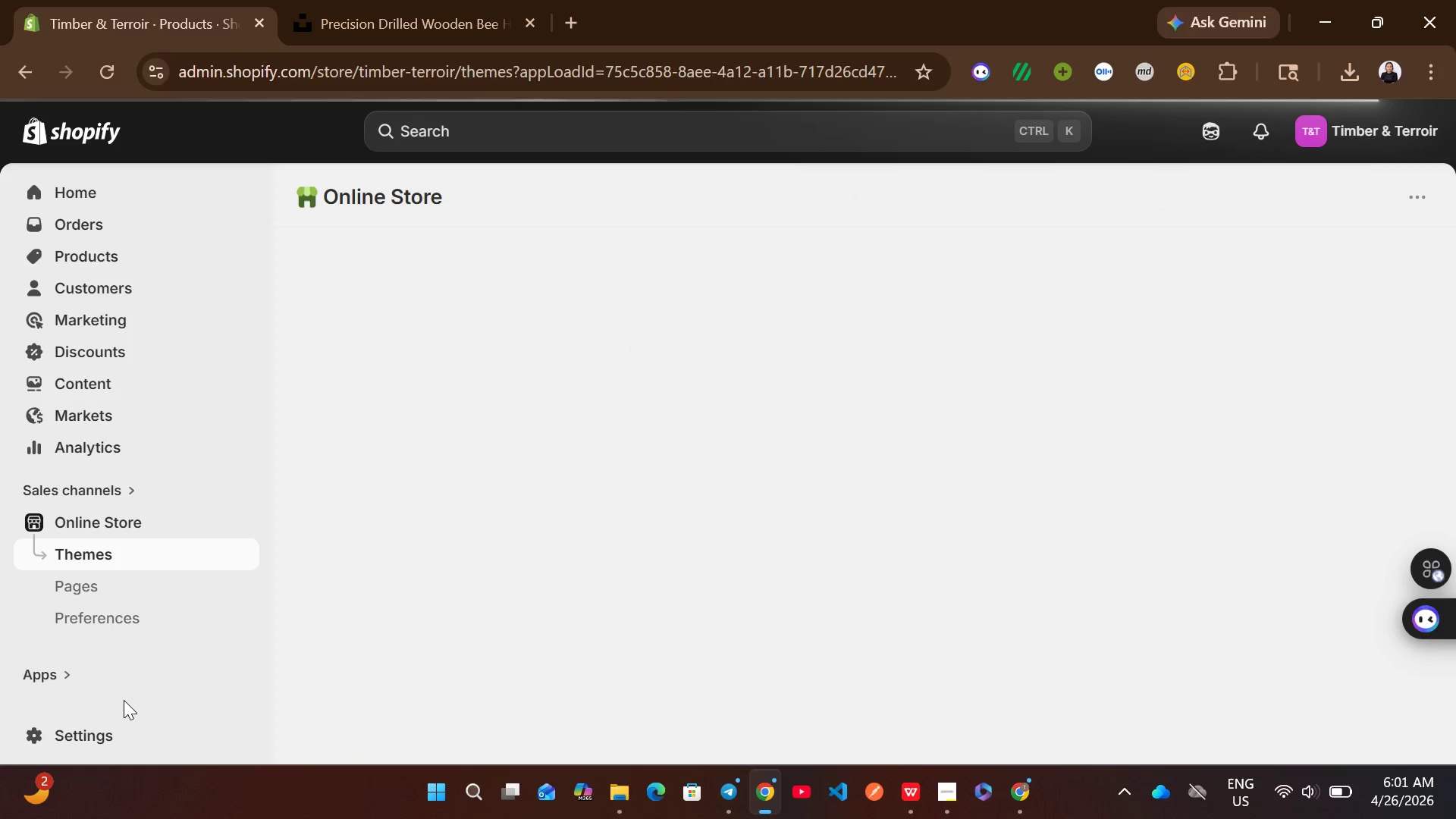 
wait(11.61)
 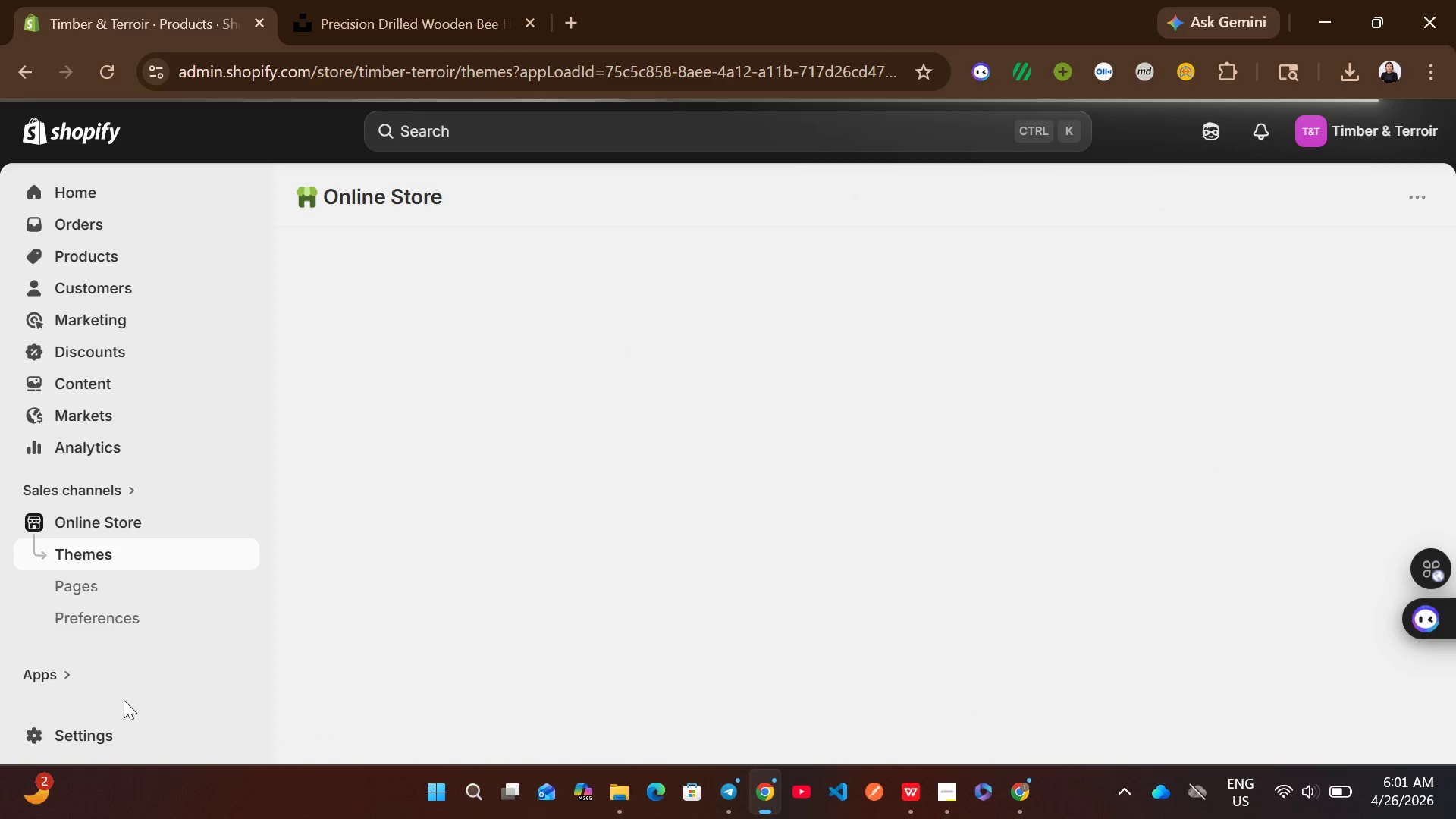 
left_click([1314, 419])
 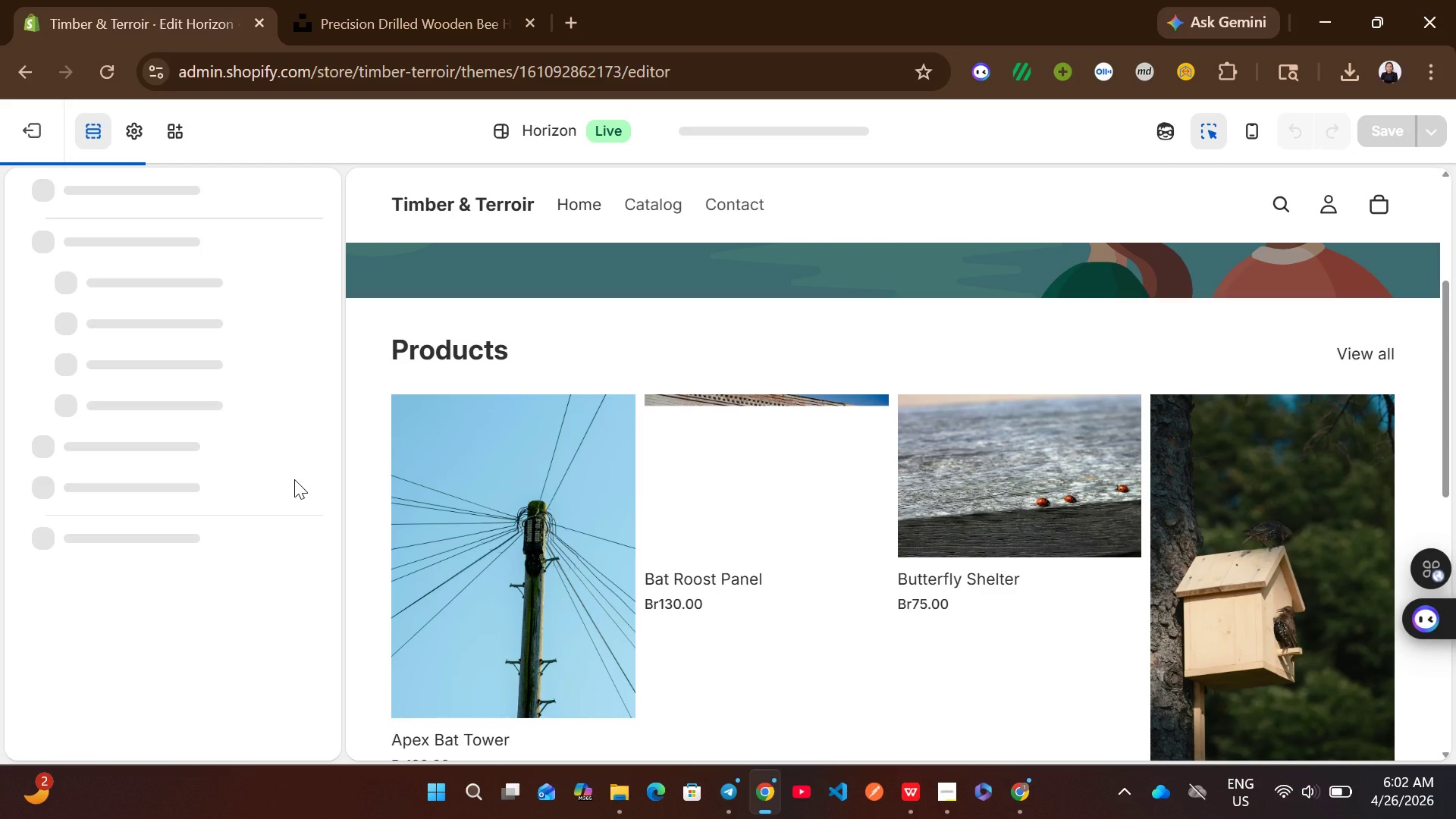 
wait(20.88)
 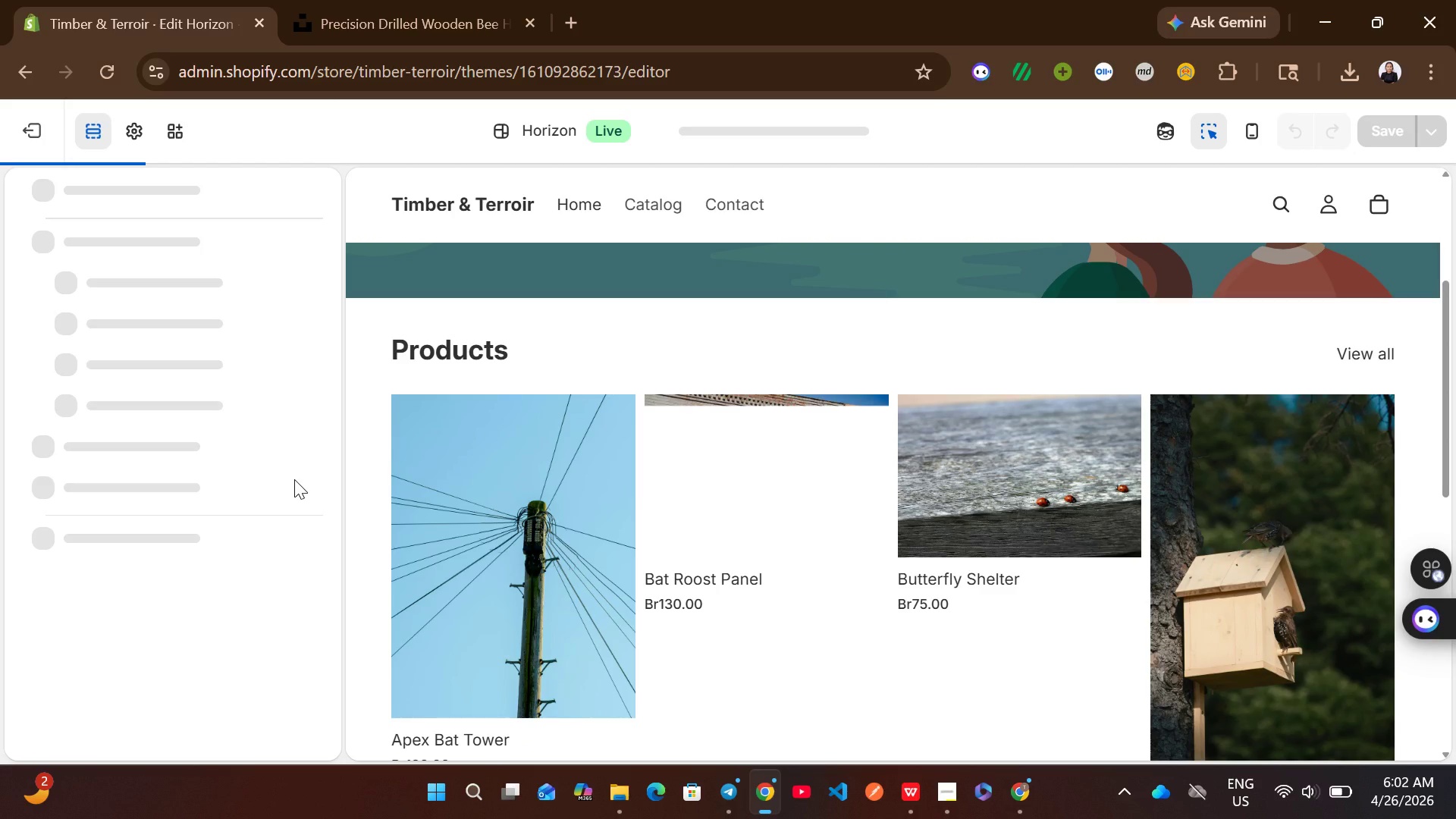 
left_click([943, 774])